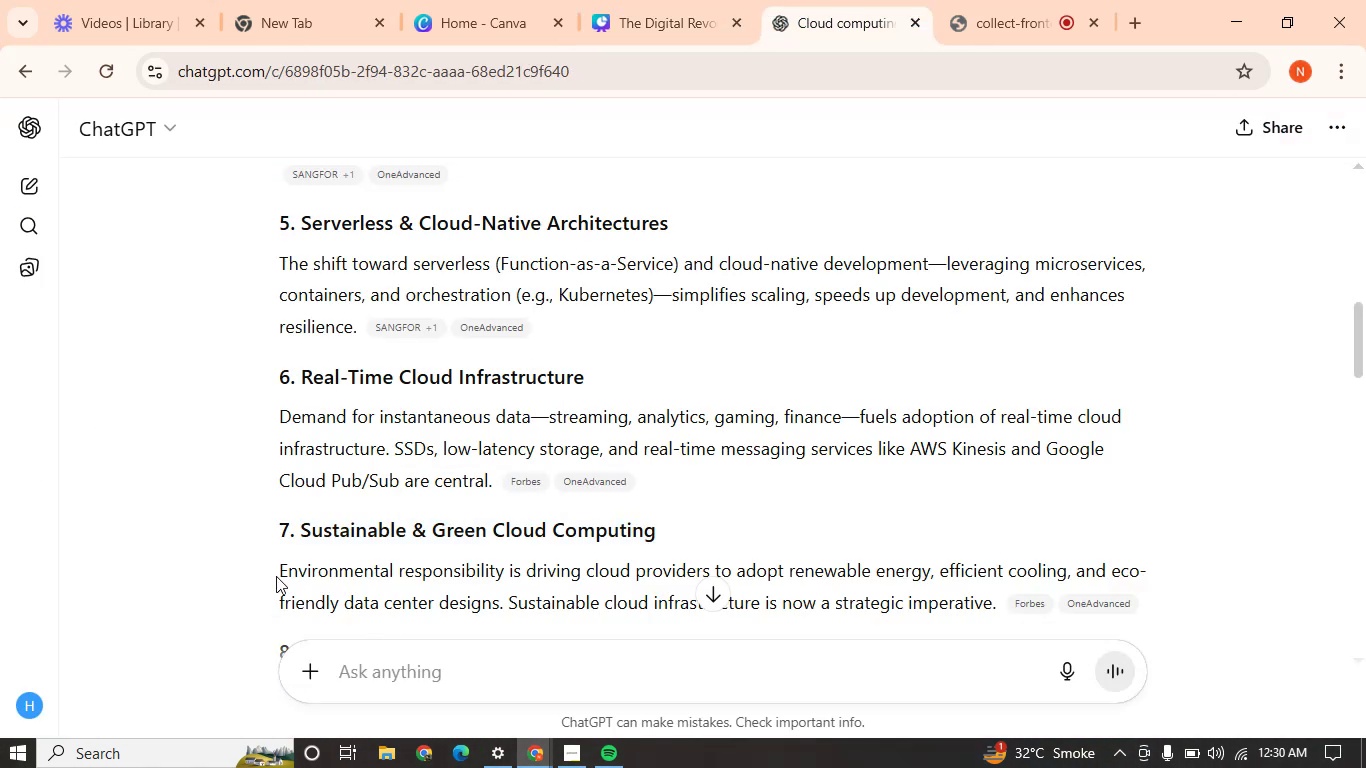 
left_click_drag(start_coordinate=[276, 576], to_coordinate=[997, 539])
 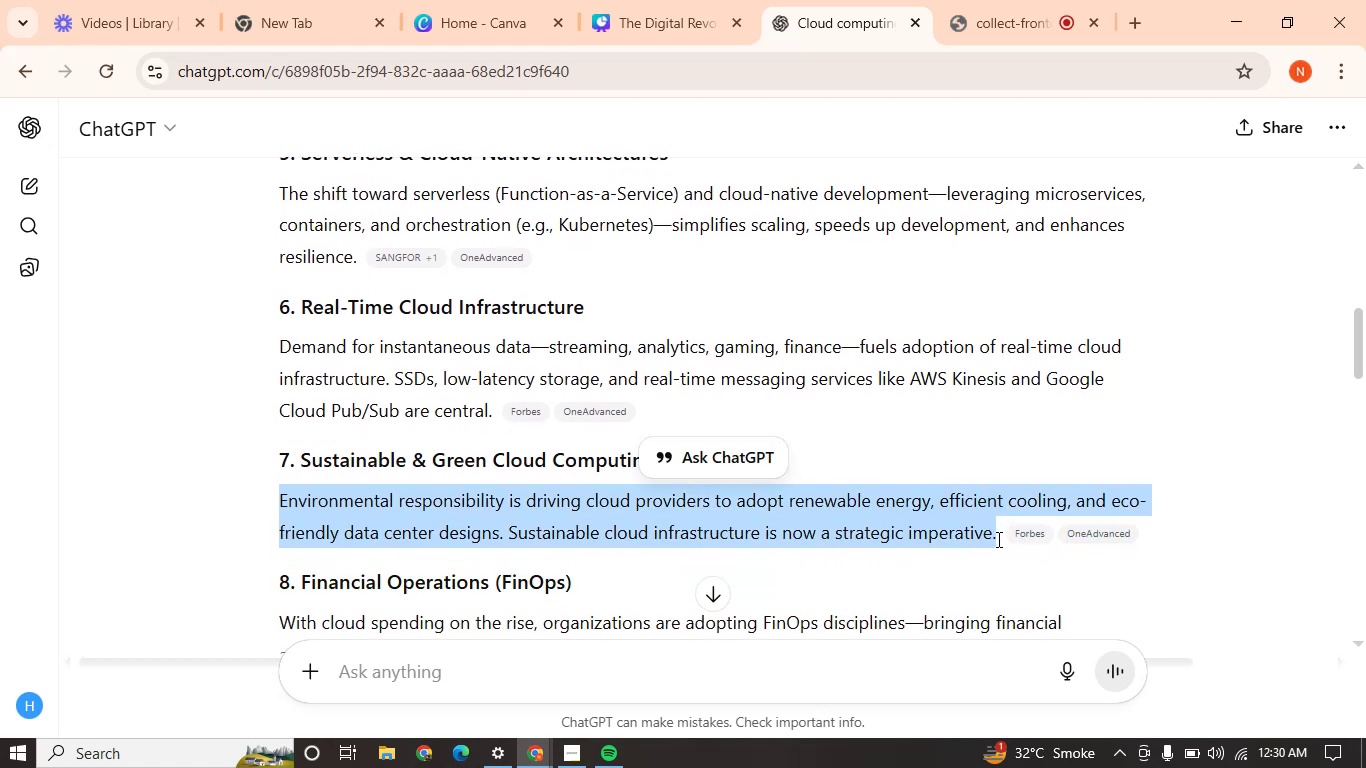 
key(Control+C)
 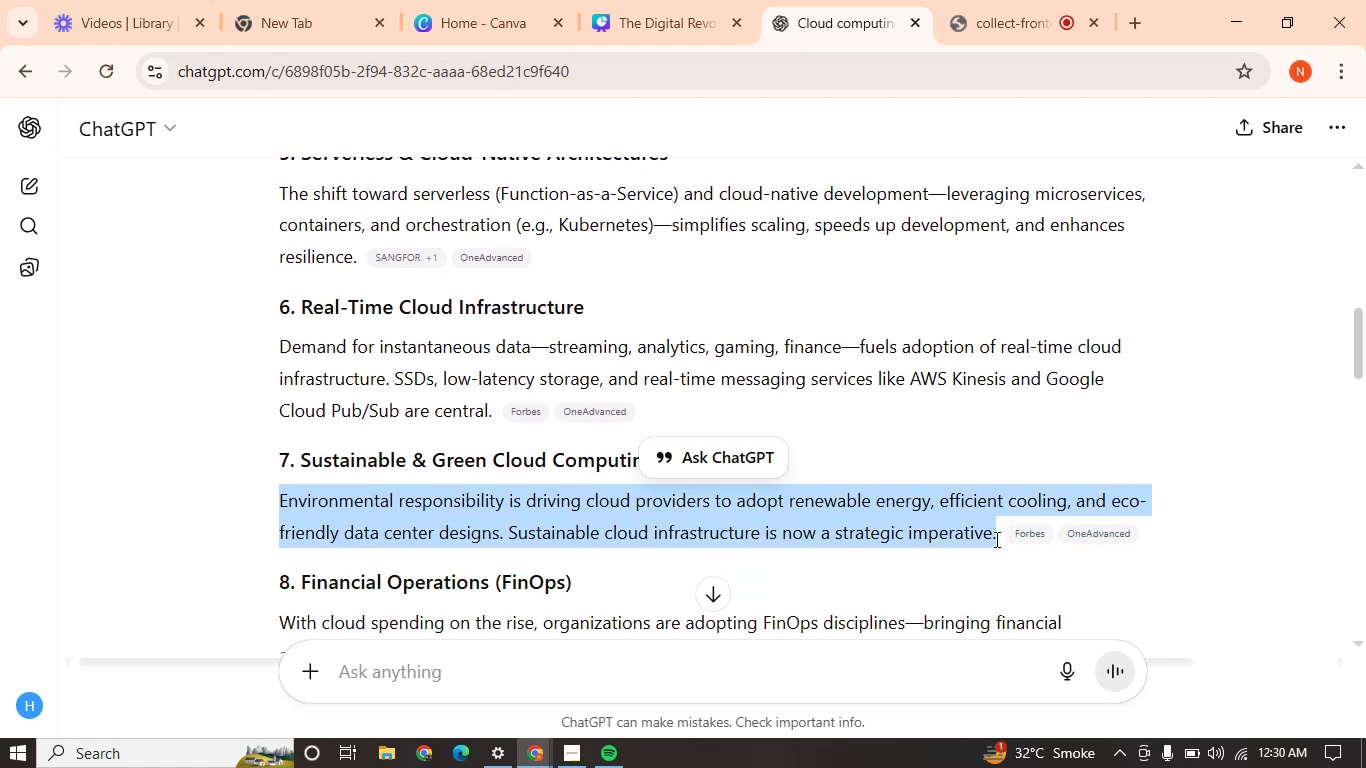 
key(Control+C)
 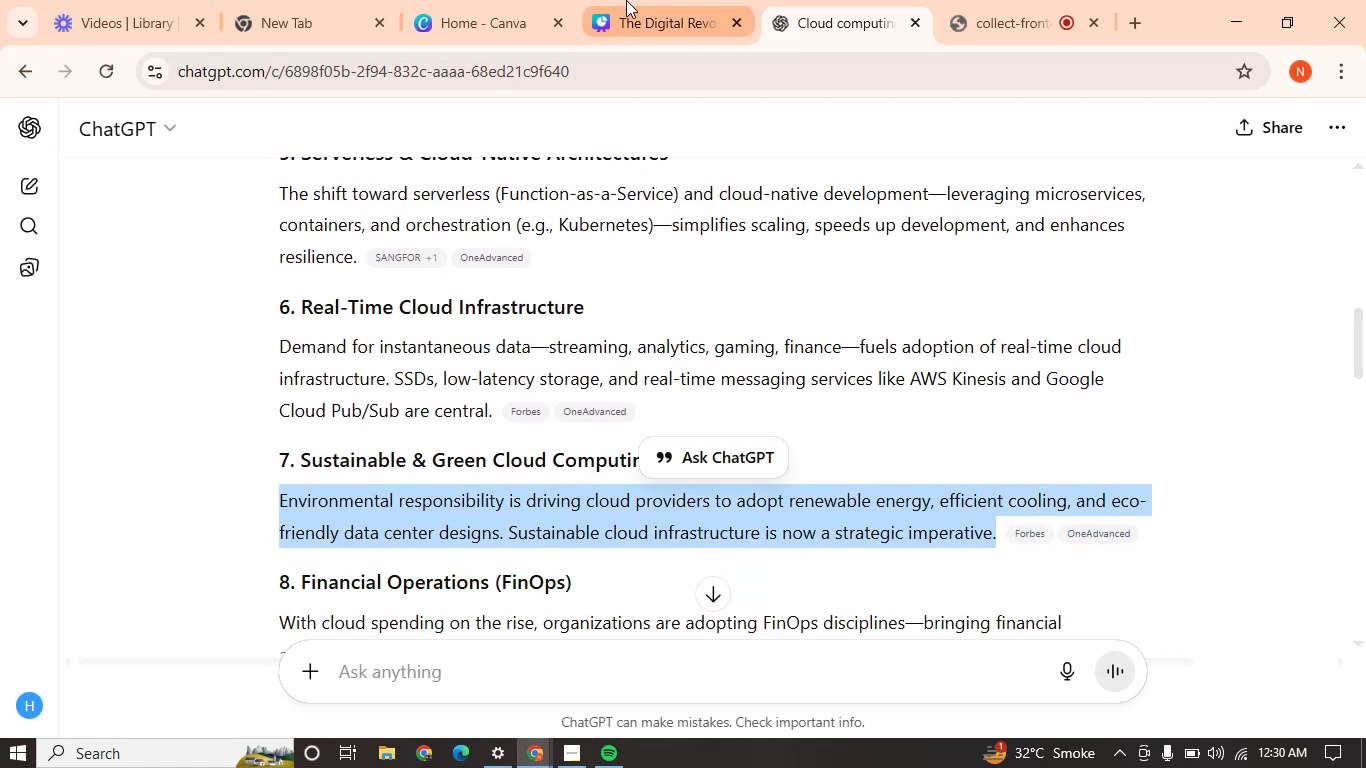 
left_click([666, 0])
 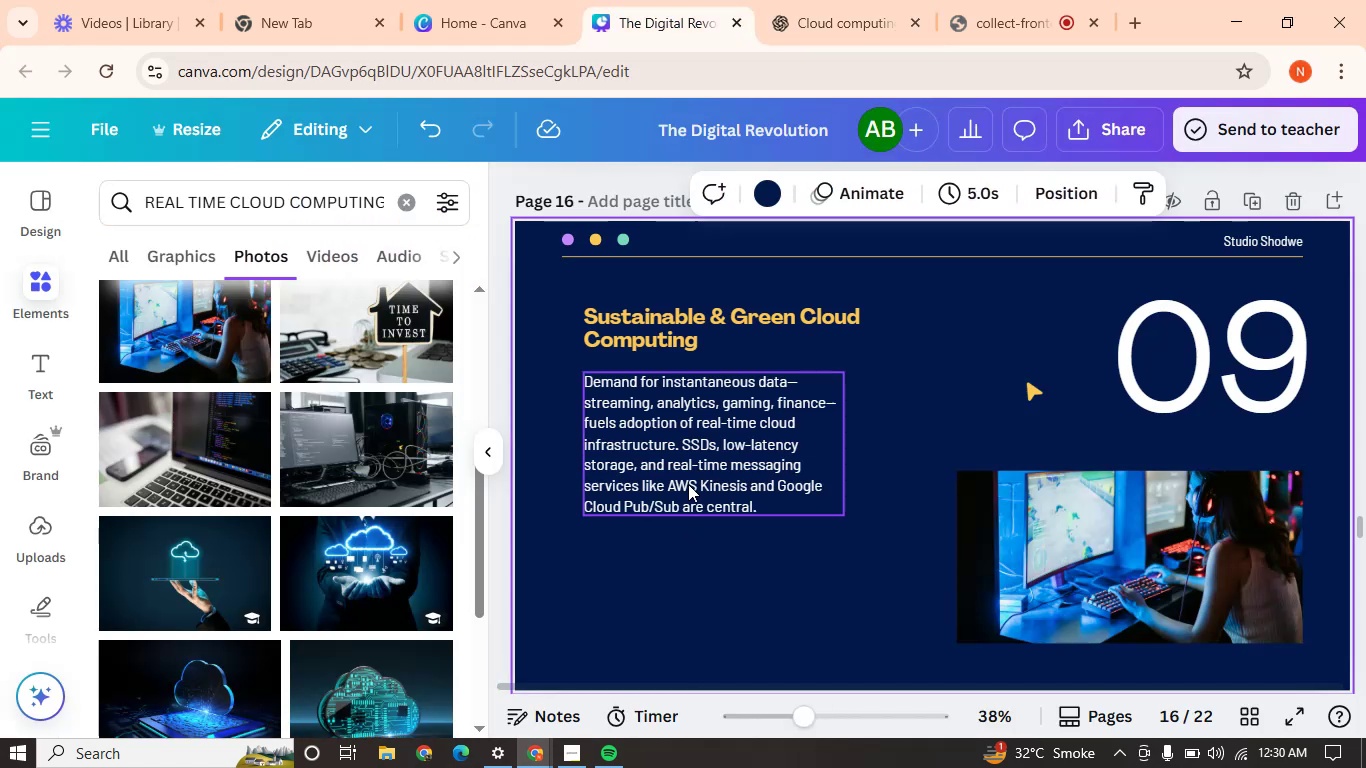 
double_click([688, 479])
 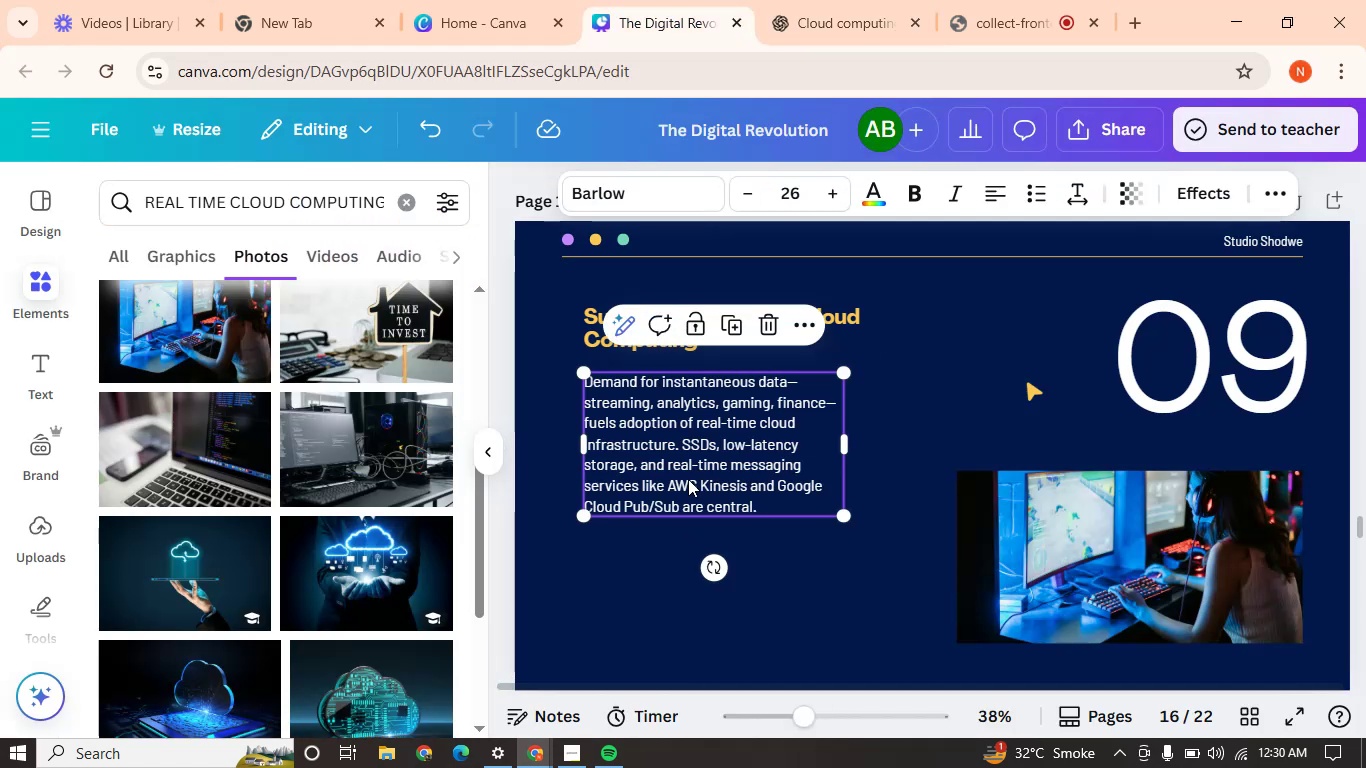 
triple_click([688, 479])
 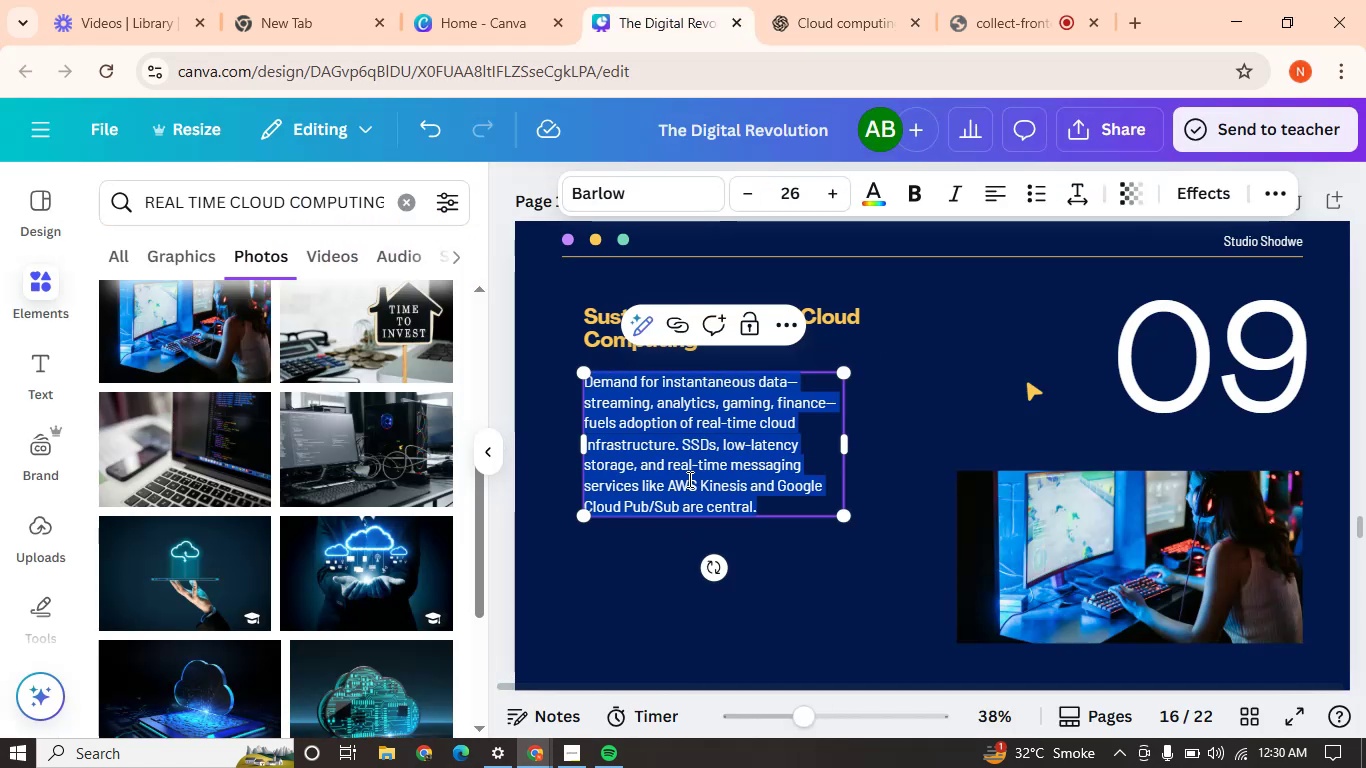 
key(Control+V)
 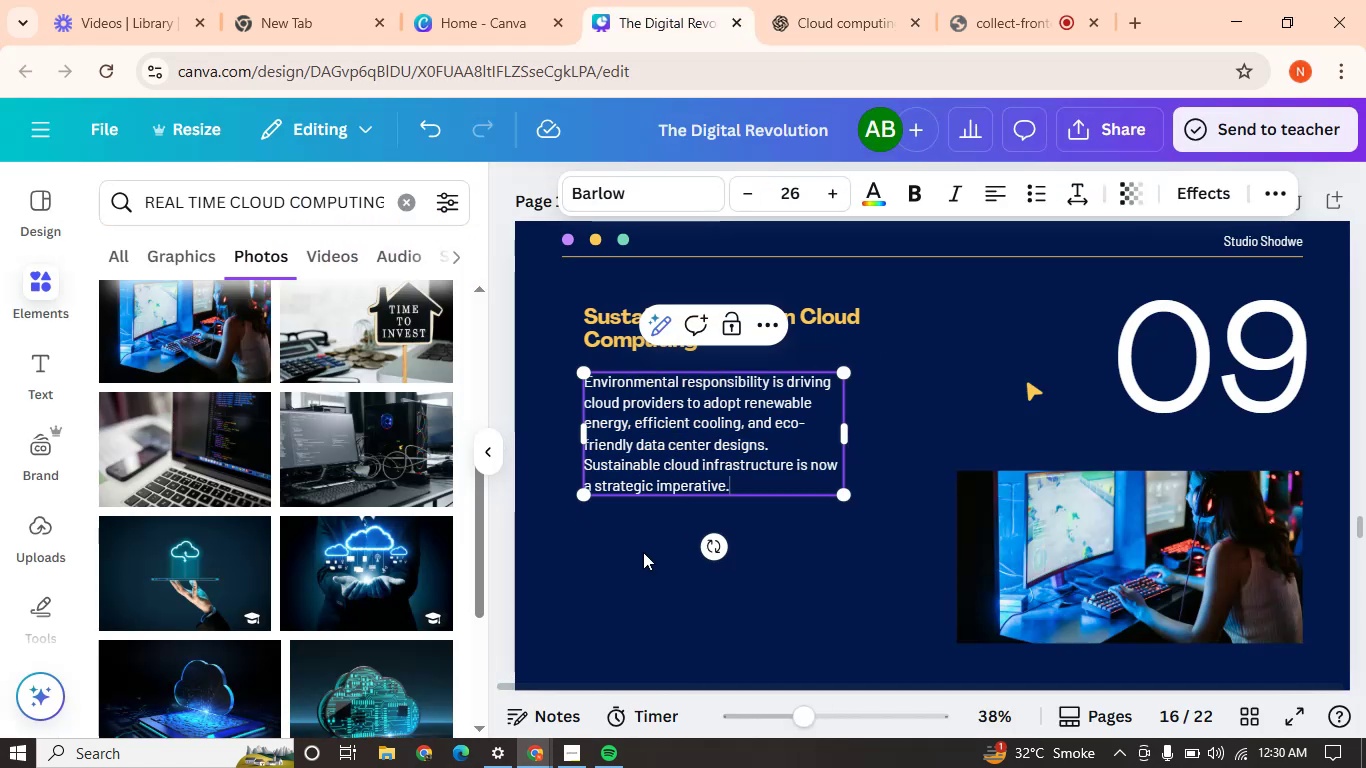 
left_click([641, 566])
 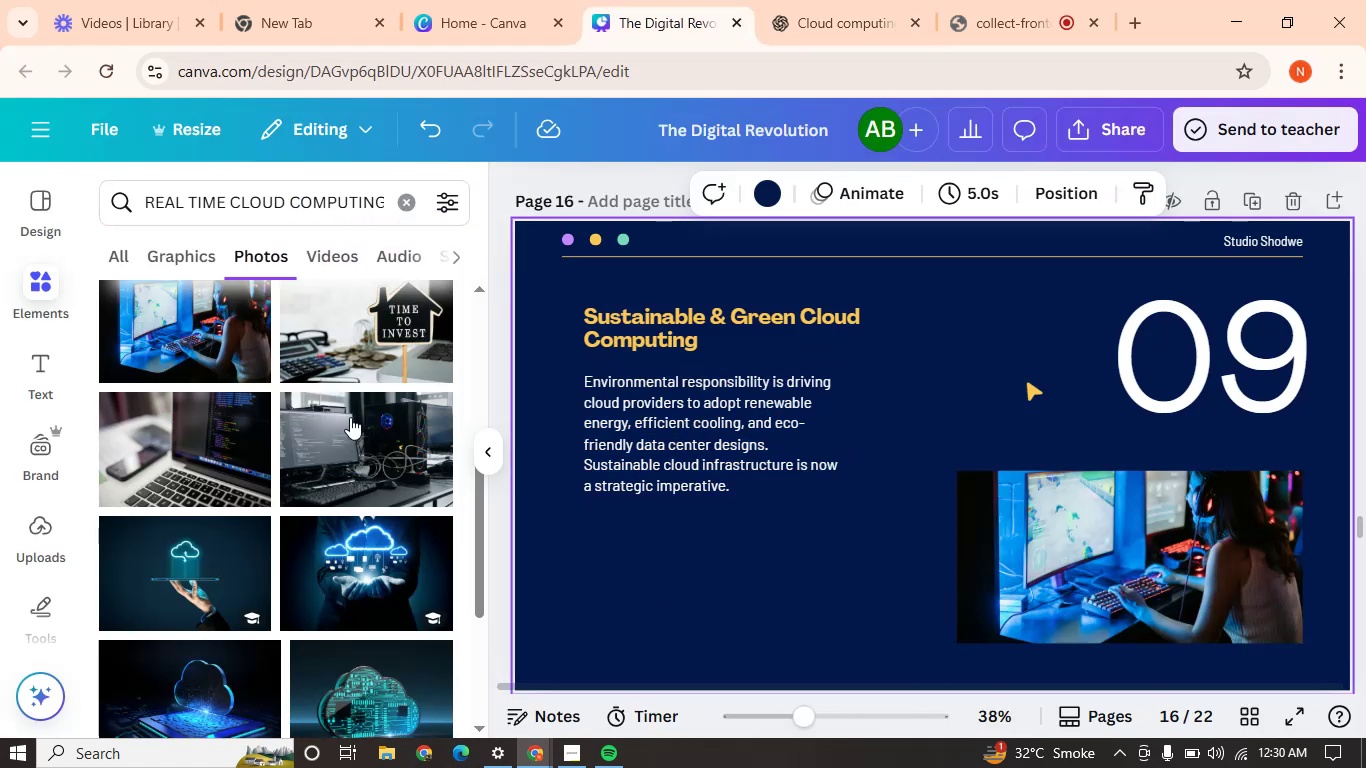 
scroll: coordinate [301, 545], scroll_direction: up, amount: 2.0
 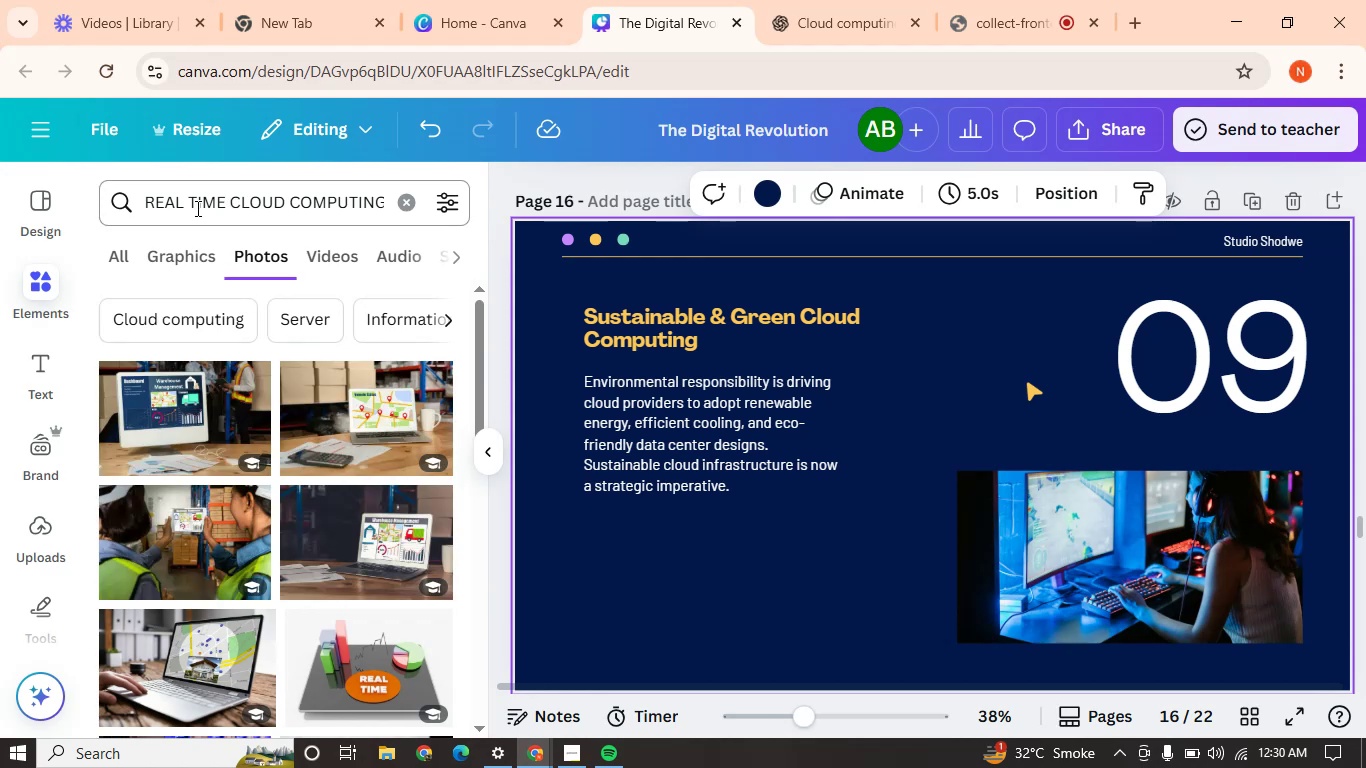 
left_click_drag(start_coordinate=[223, 206], to_coordinate=[133, 206])
 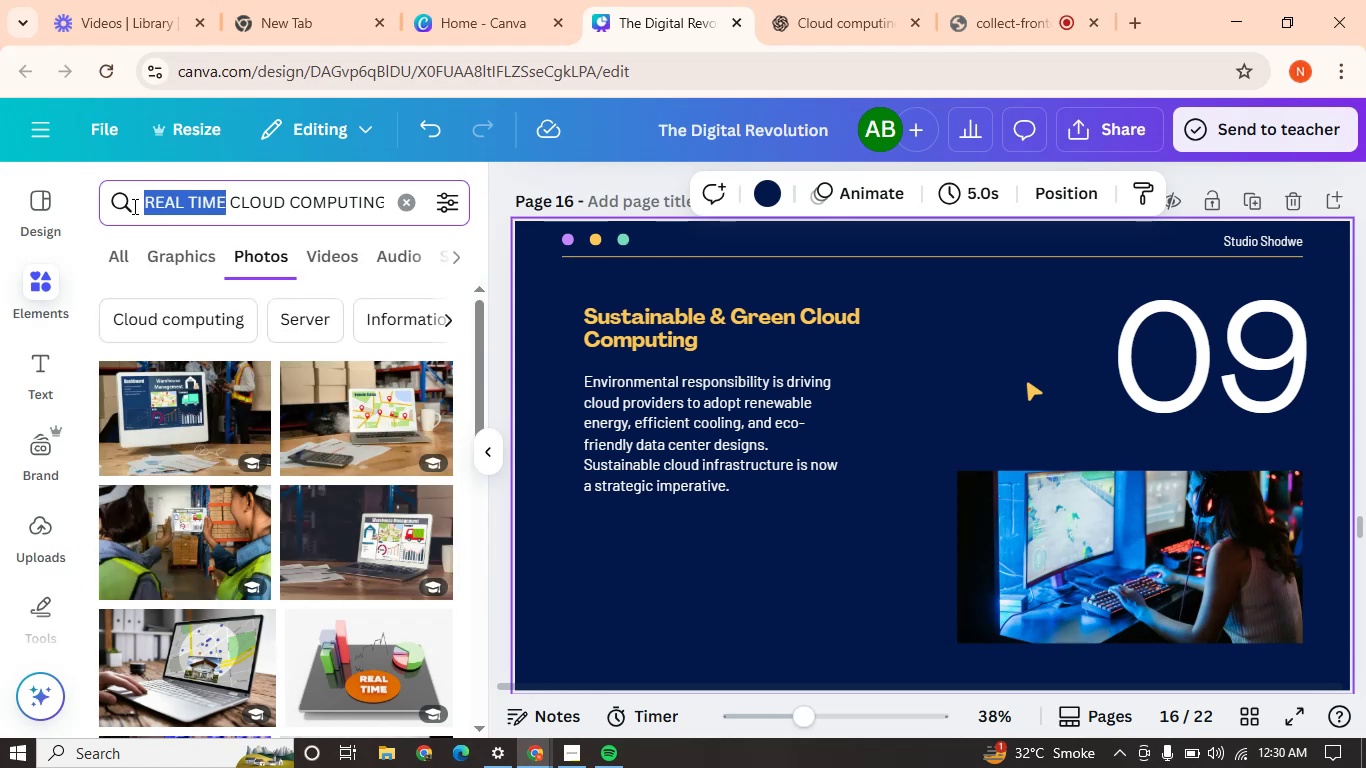 
type(ssur)
key(Backspace)
type(tainable)
 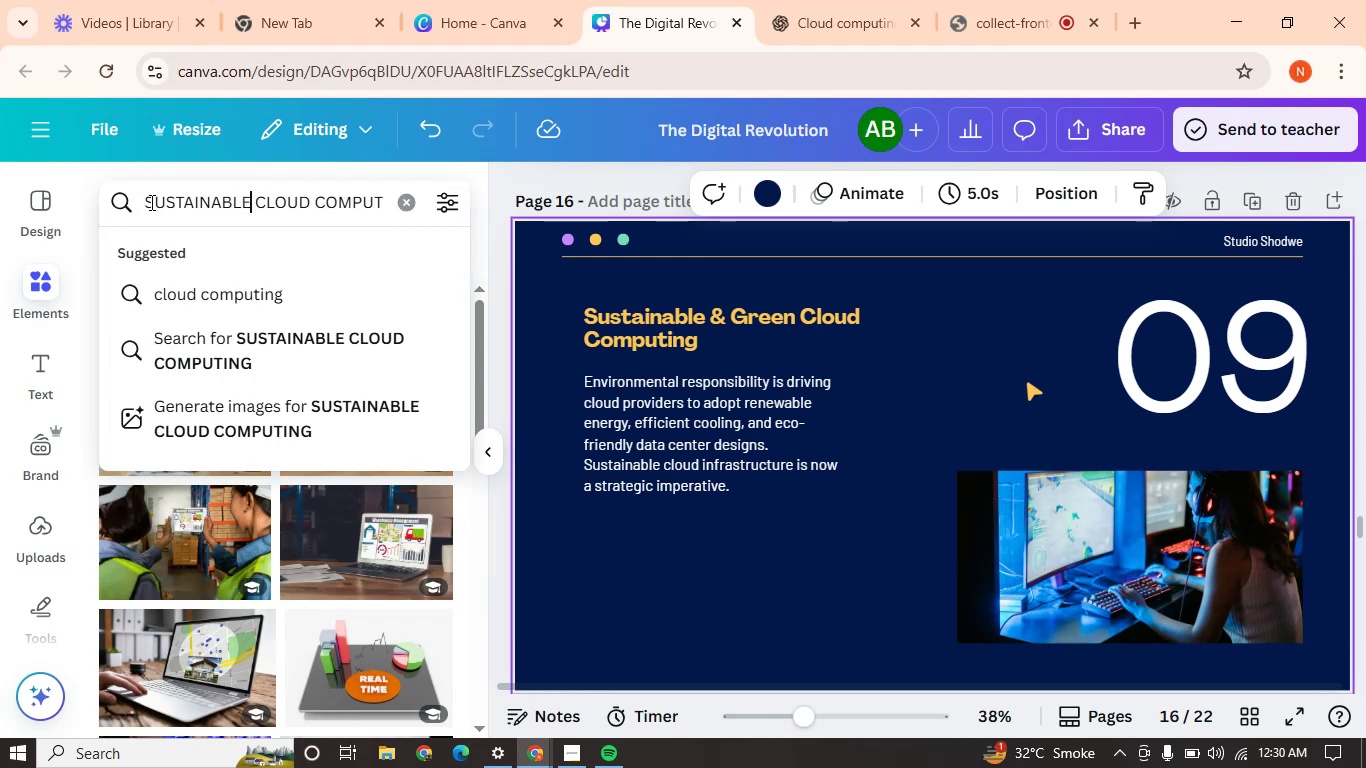 
key(Enter)
 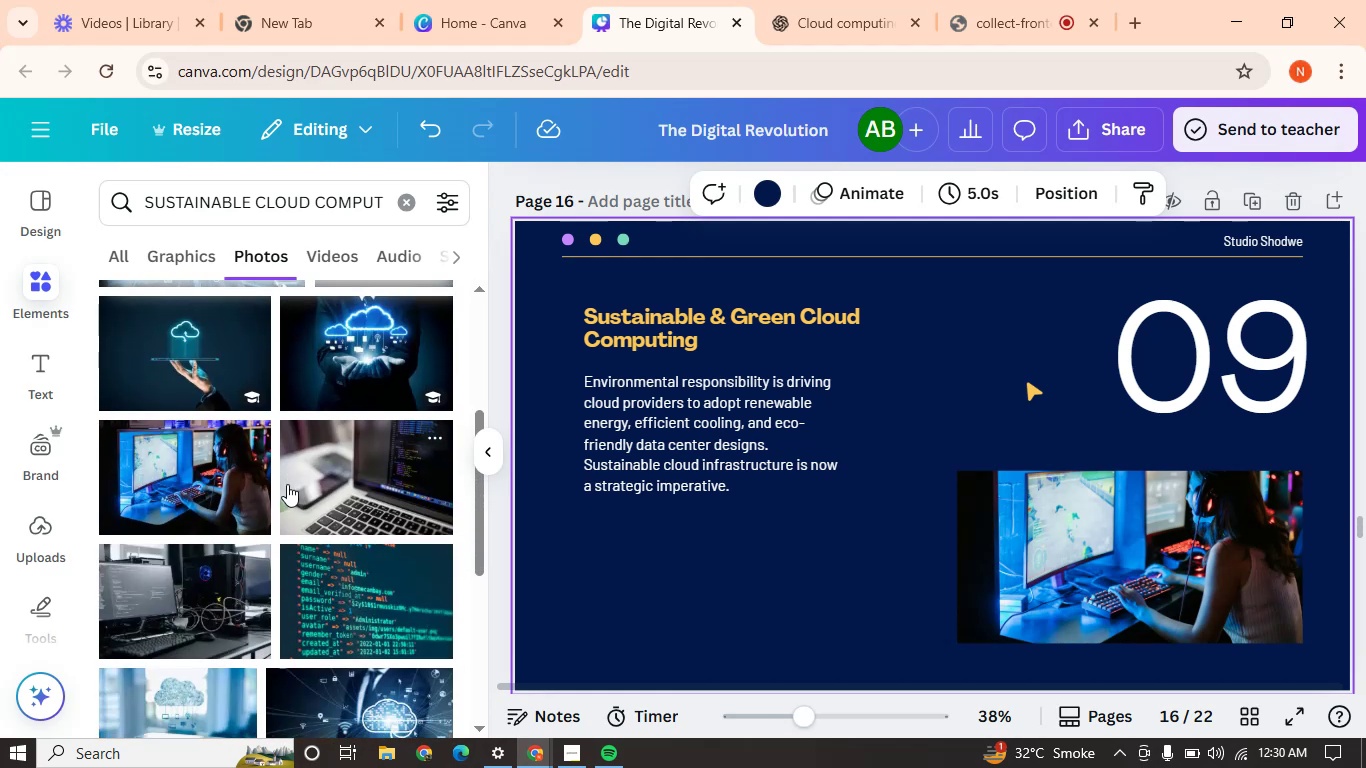 
wait(6.65)
 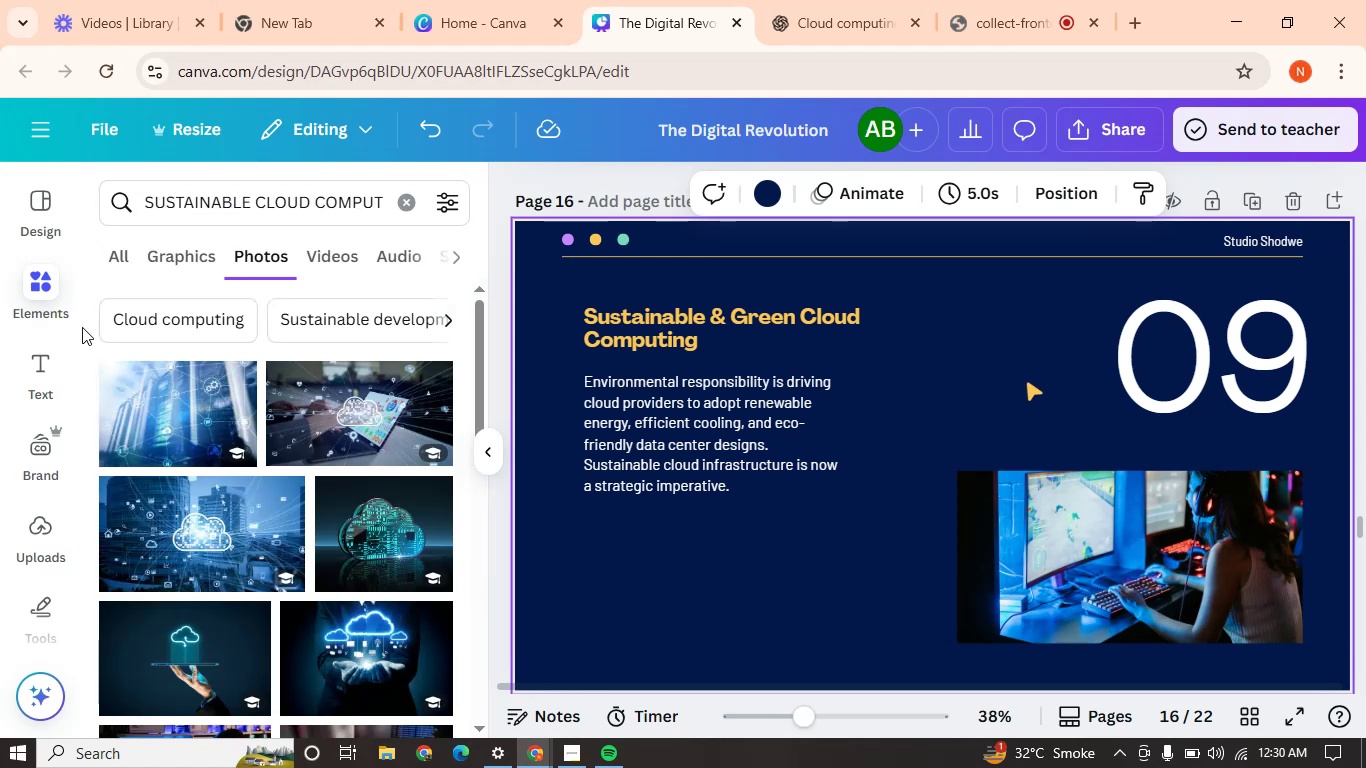 
left_click([146, 310])
 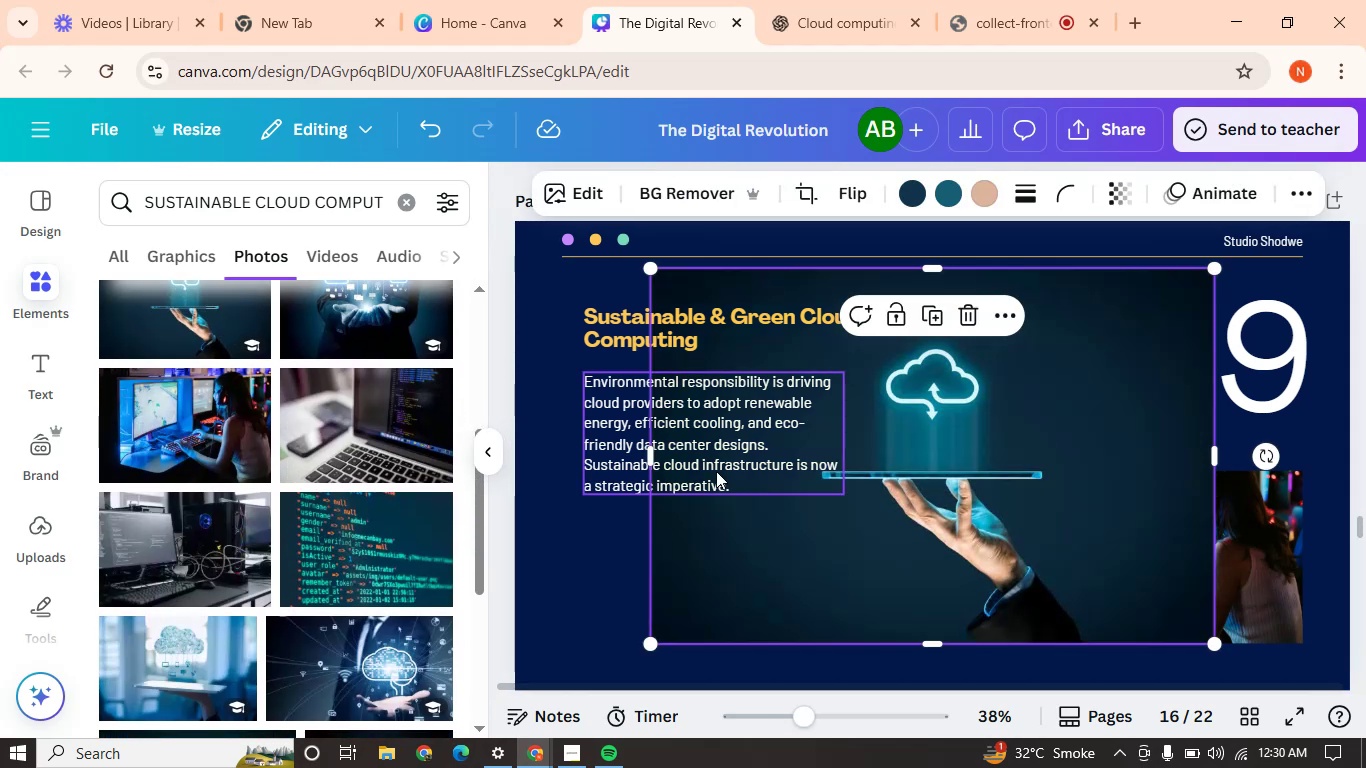 
key(Delete)
 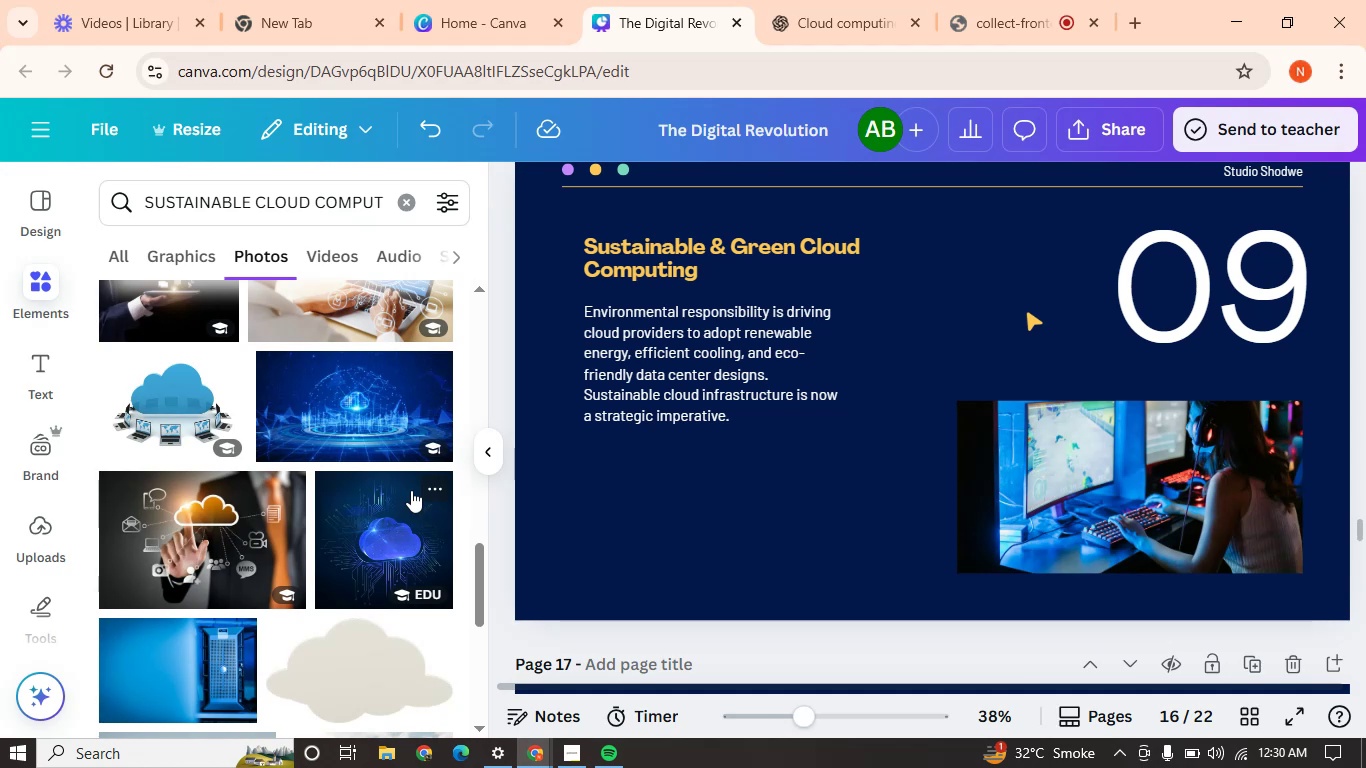 
wait(20.28)
 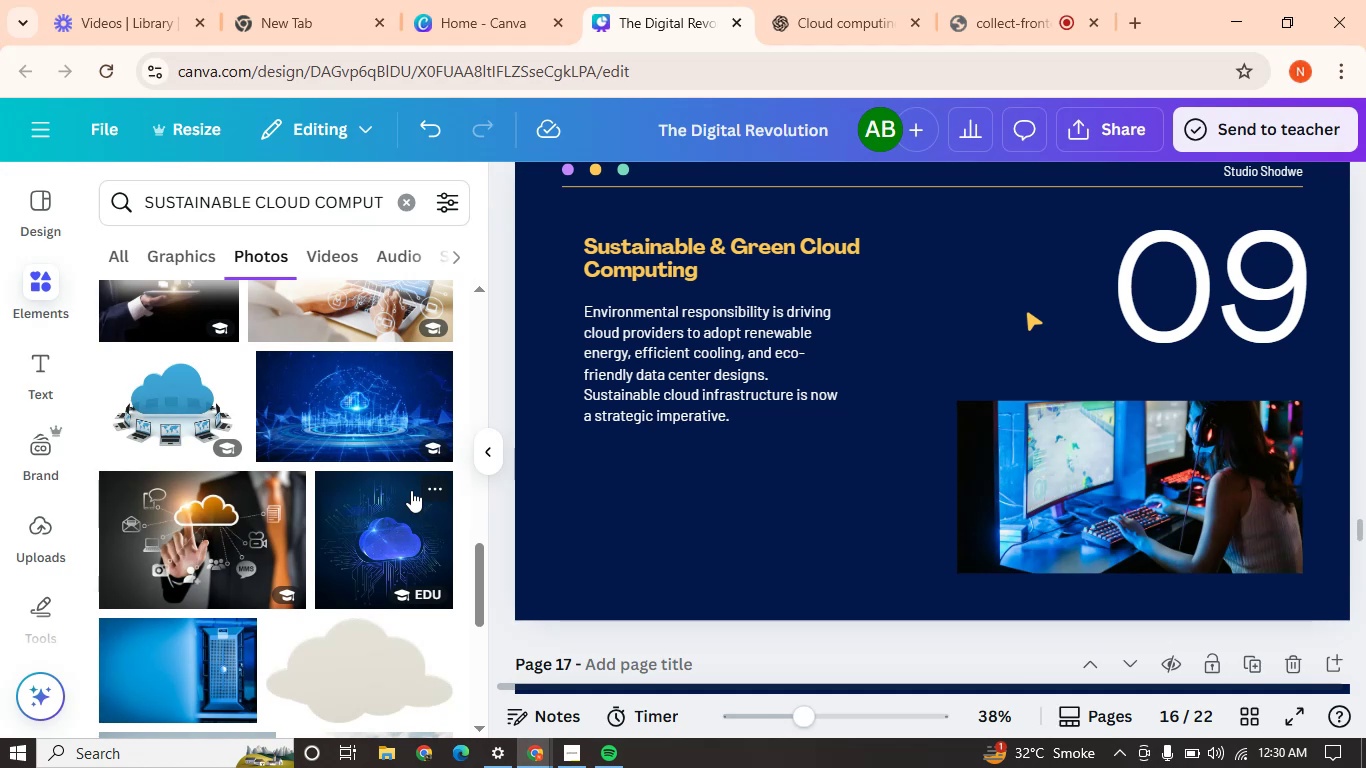 
left_click([151, 442])
 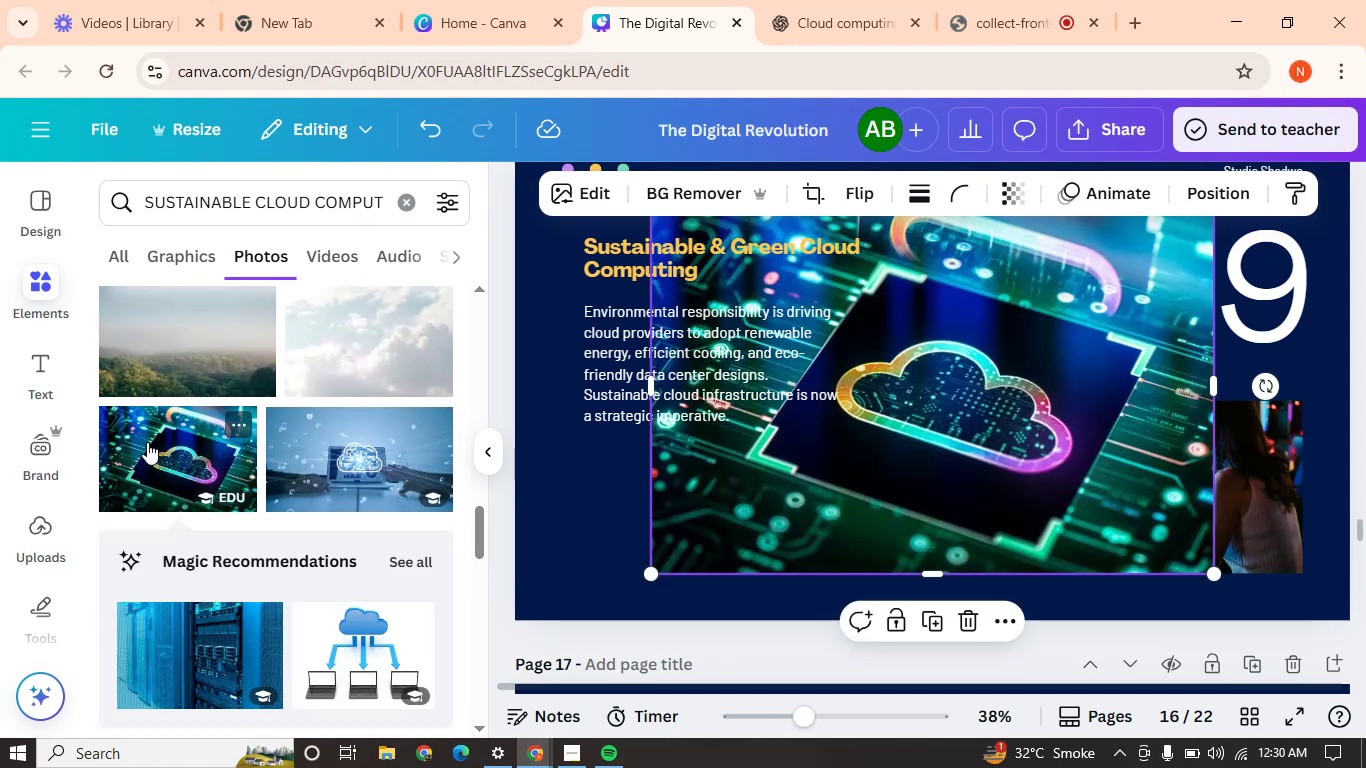 
key(Delete)
 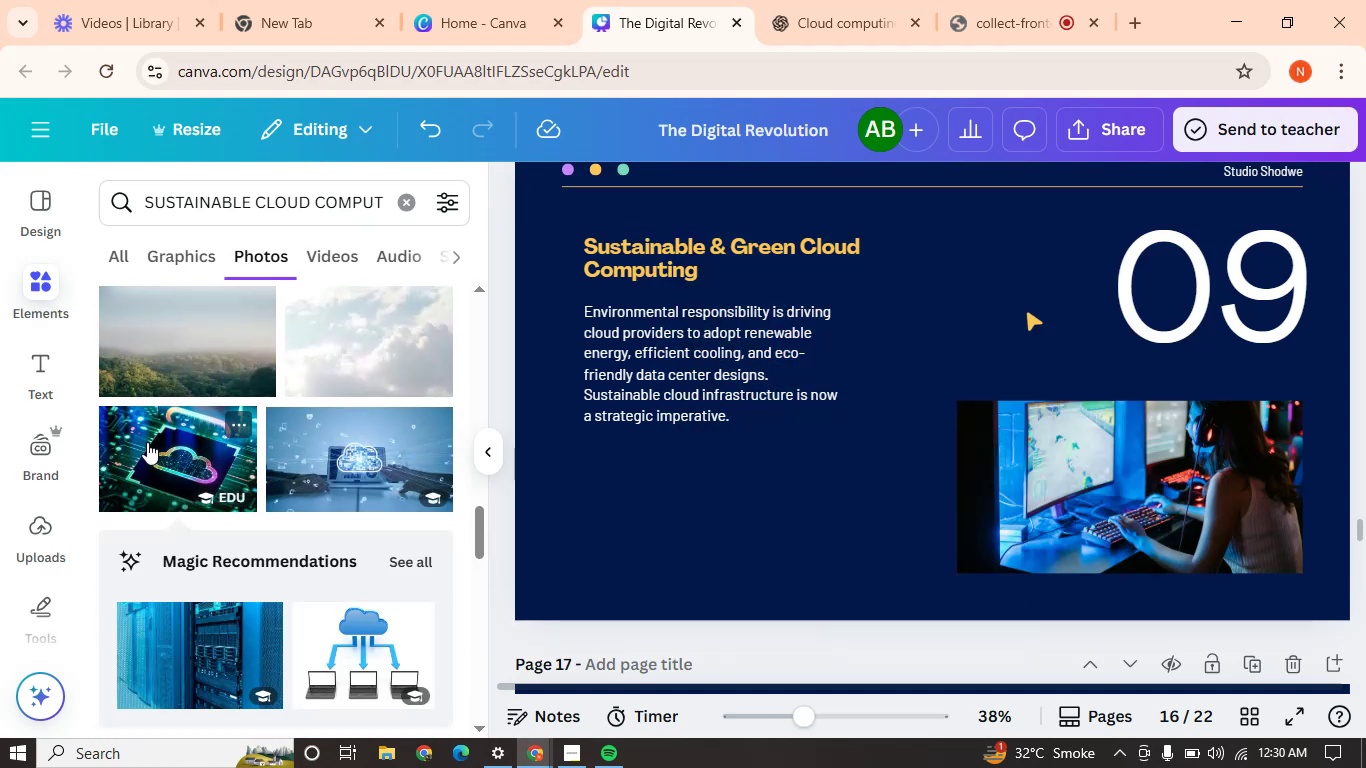 
mouse_move([220, 521])
 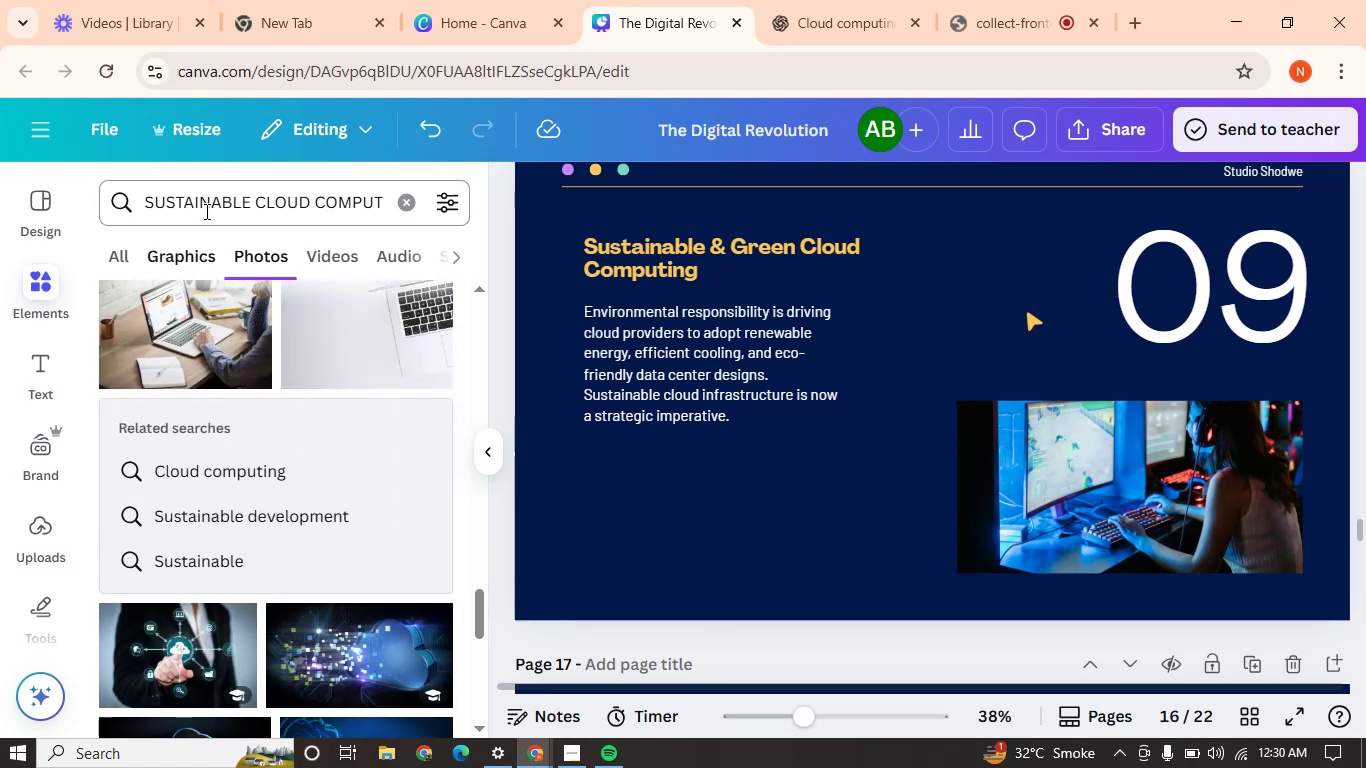 
double_click([208, 205])
 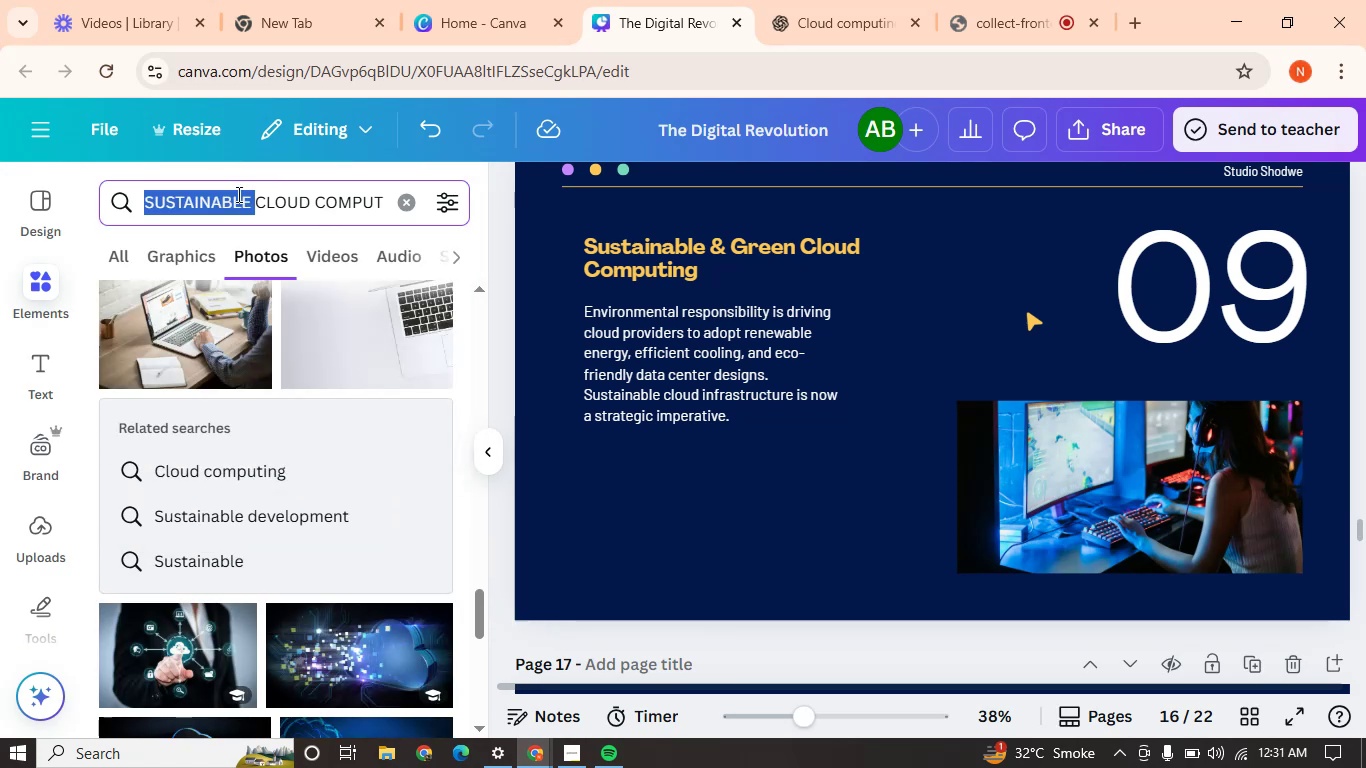 
type(green )
 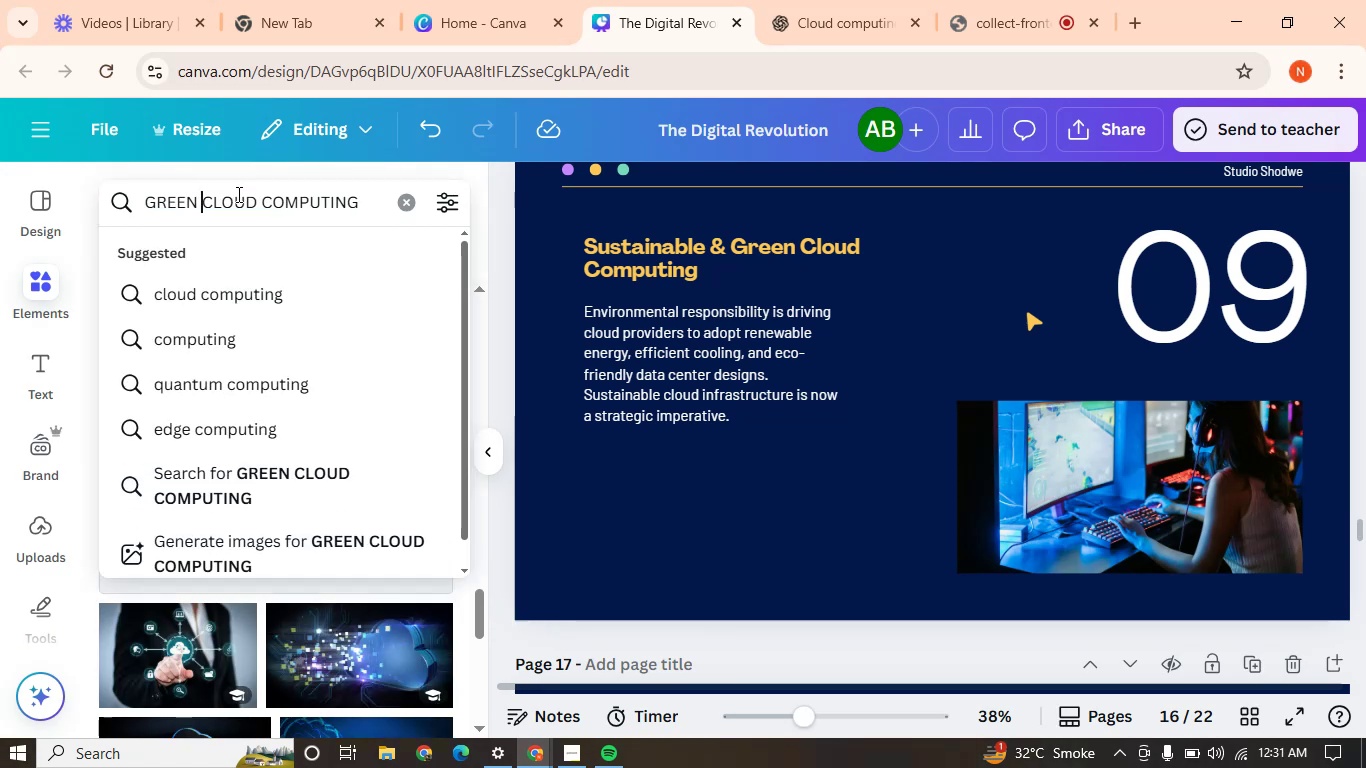 
key(Enter)
 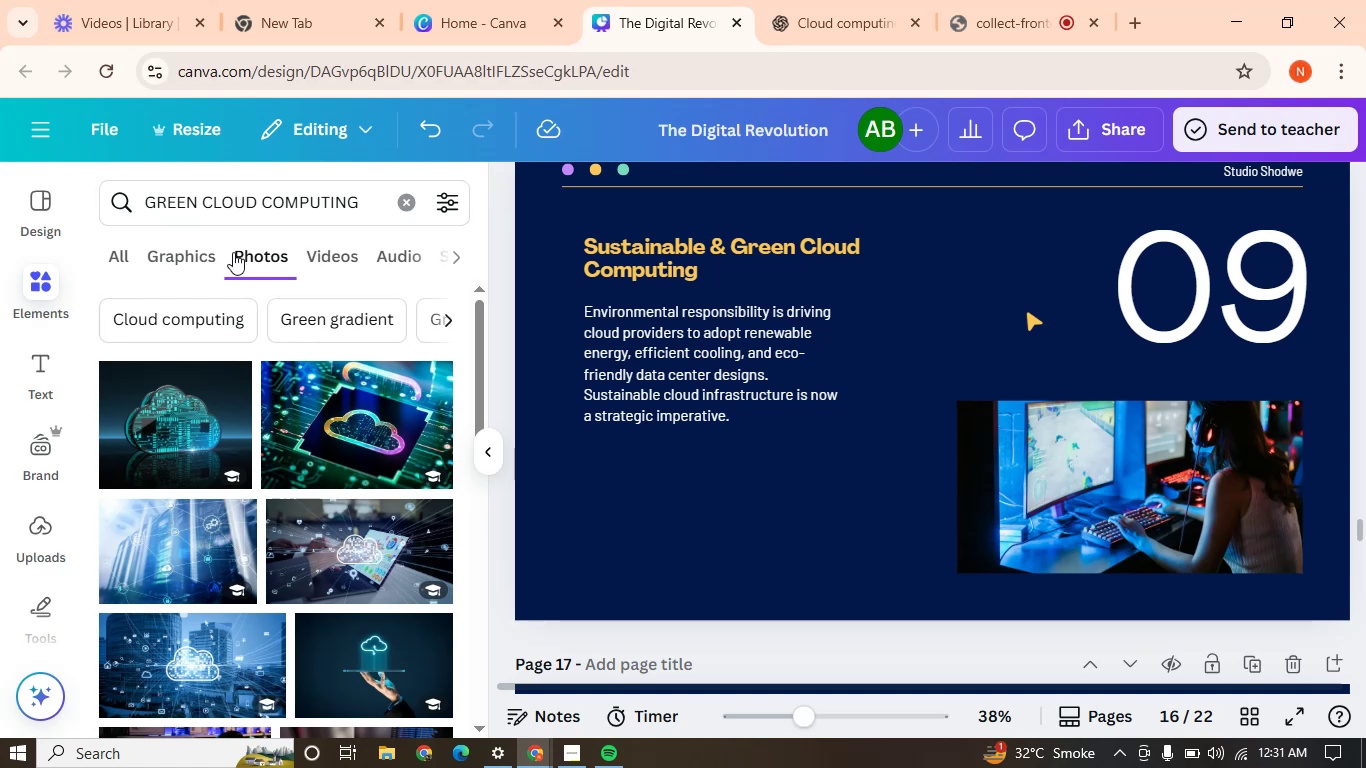 
wait(7.45)
 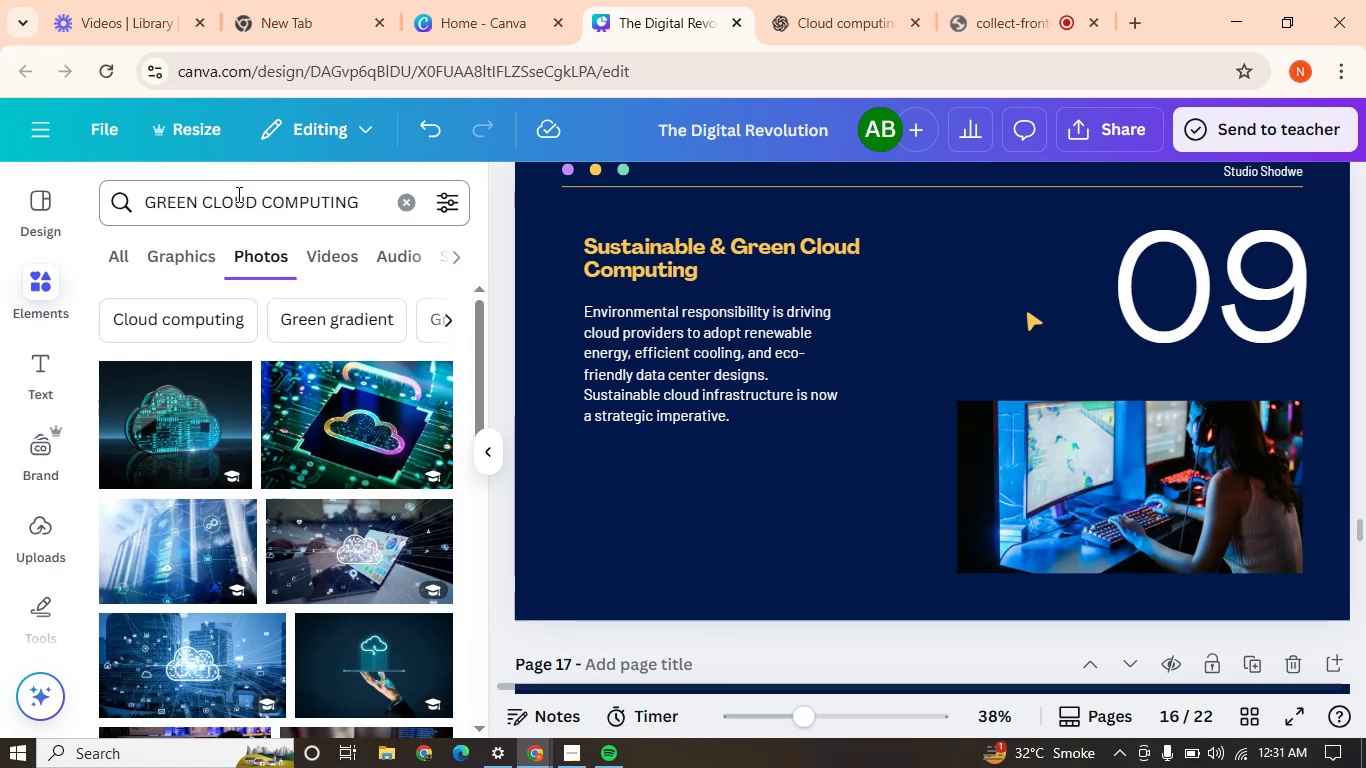 
left_click([213, 414])
 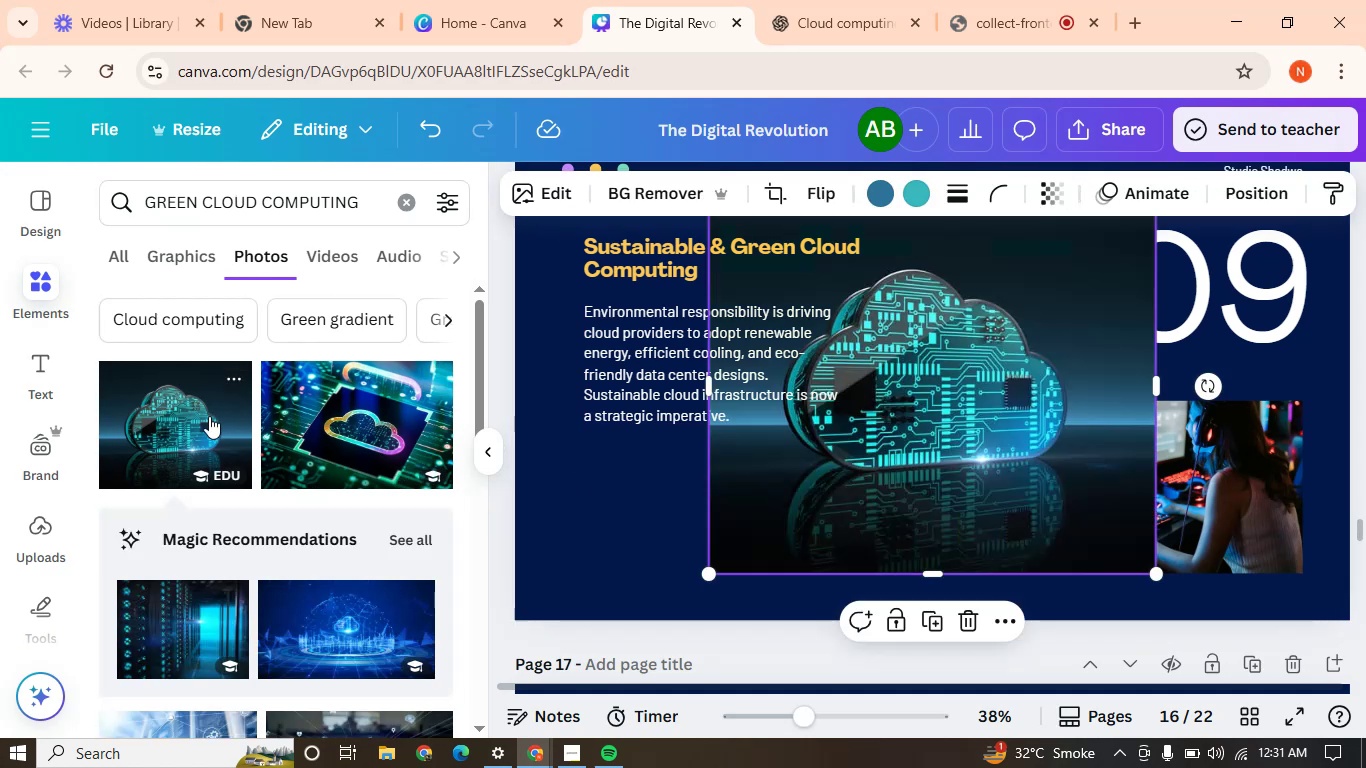 
key(Delete)
 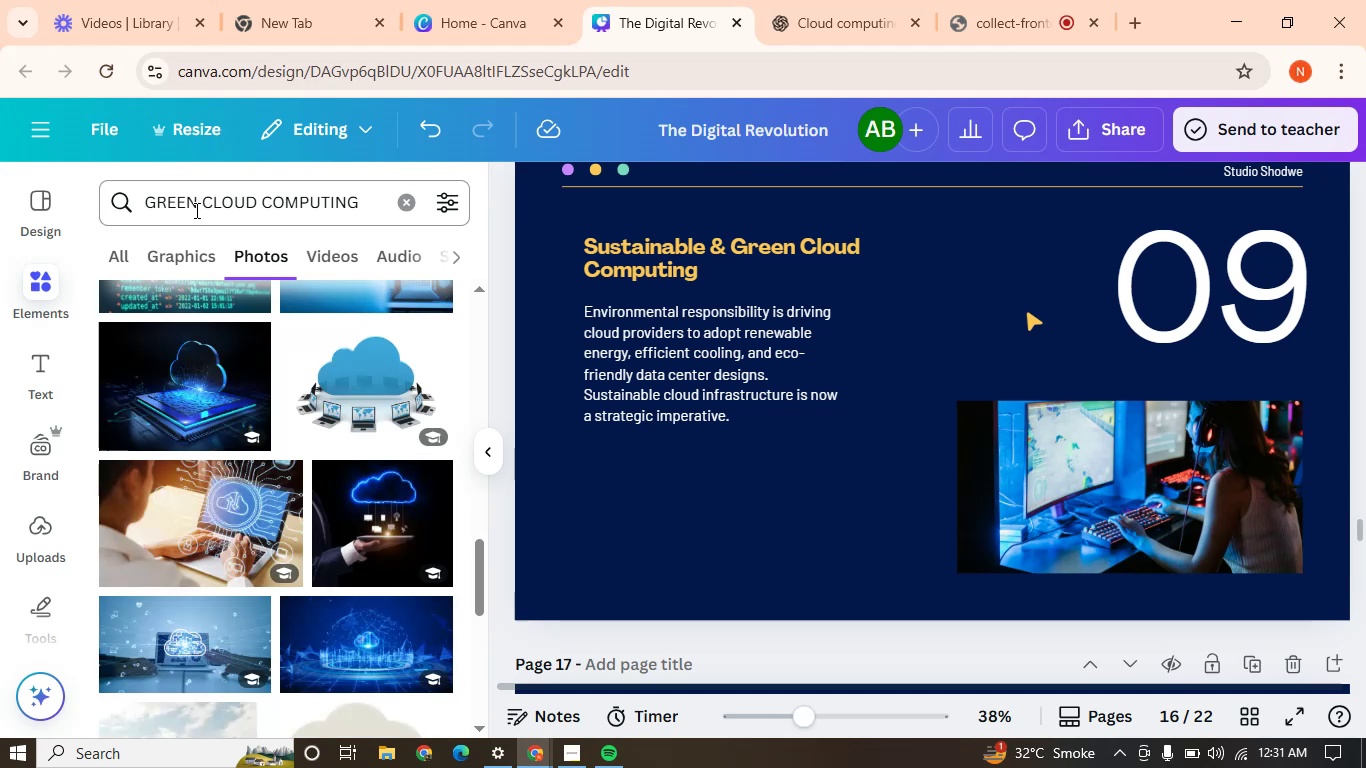 
wait(7.31)
 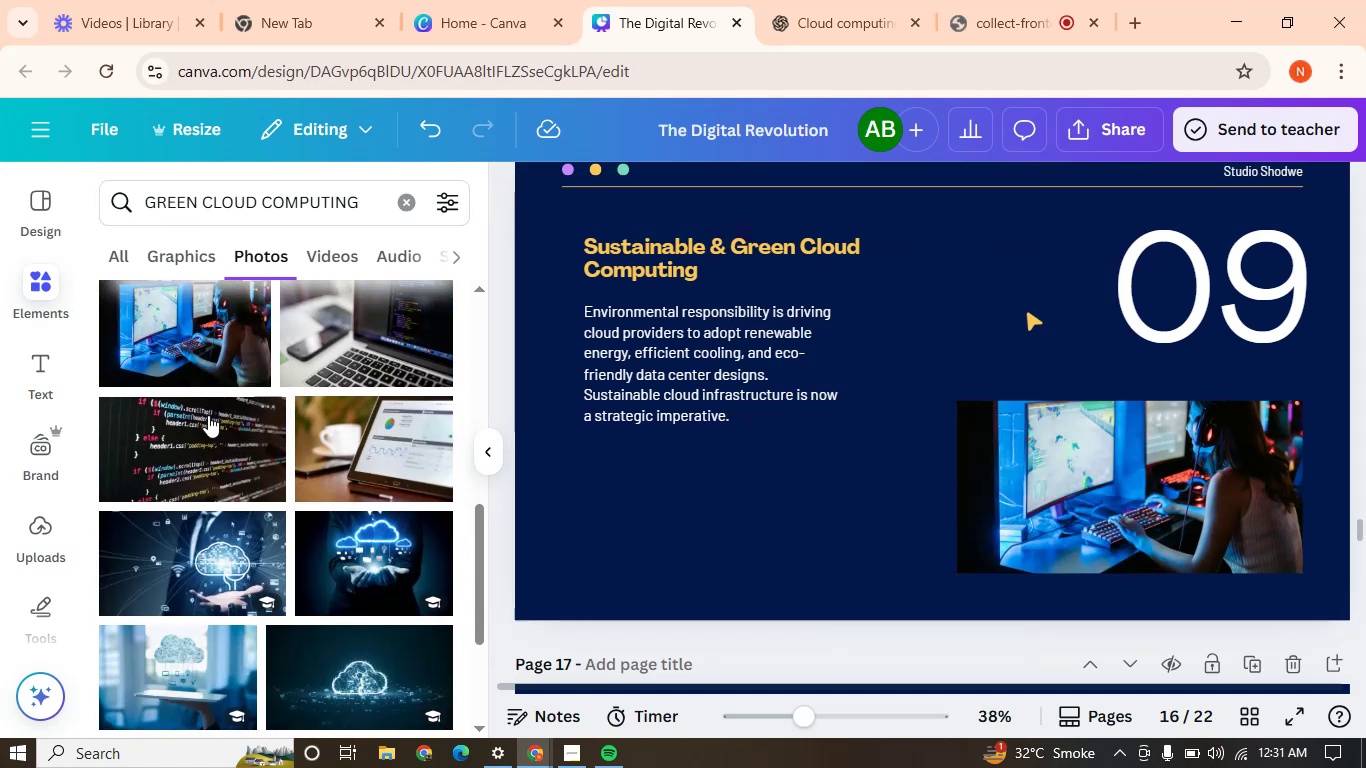 
double_click([203, 208])
 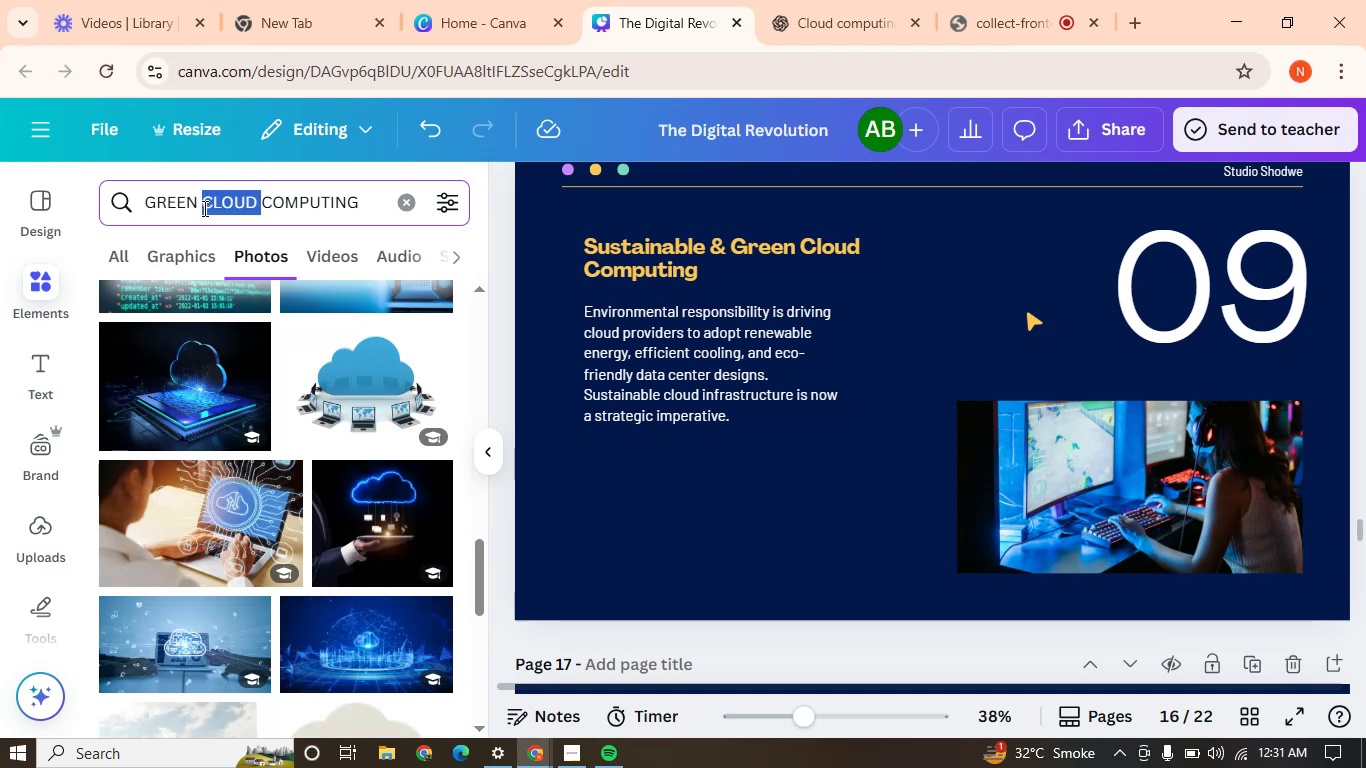 
triple_click([203, 208])
 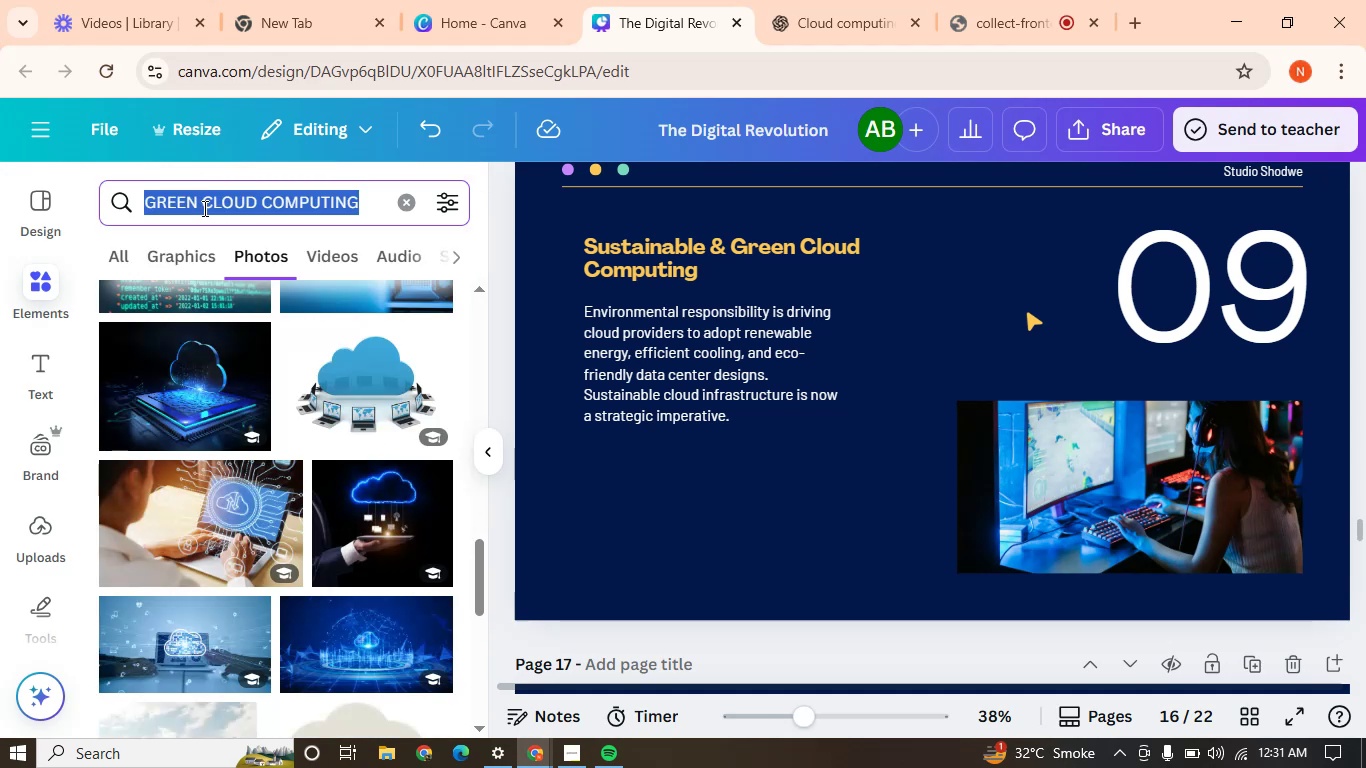 
type(sustainable technology)
 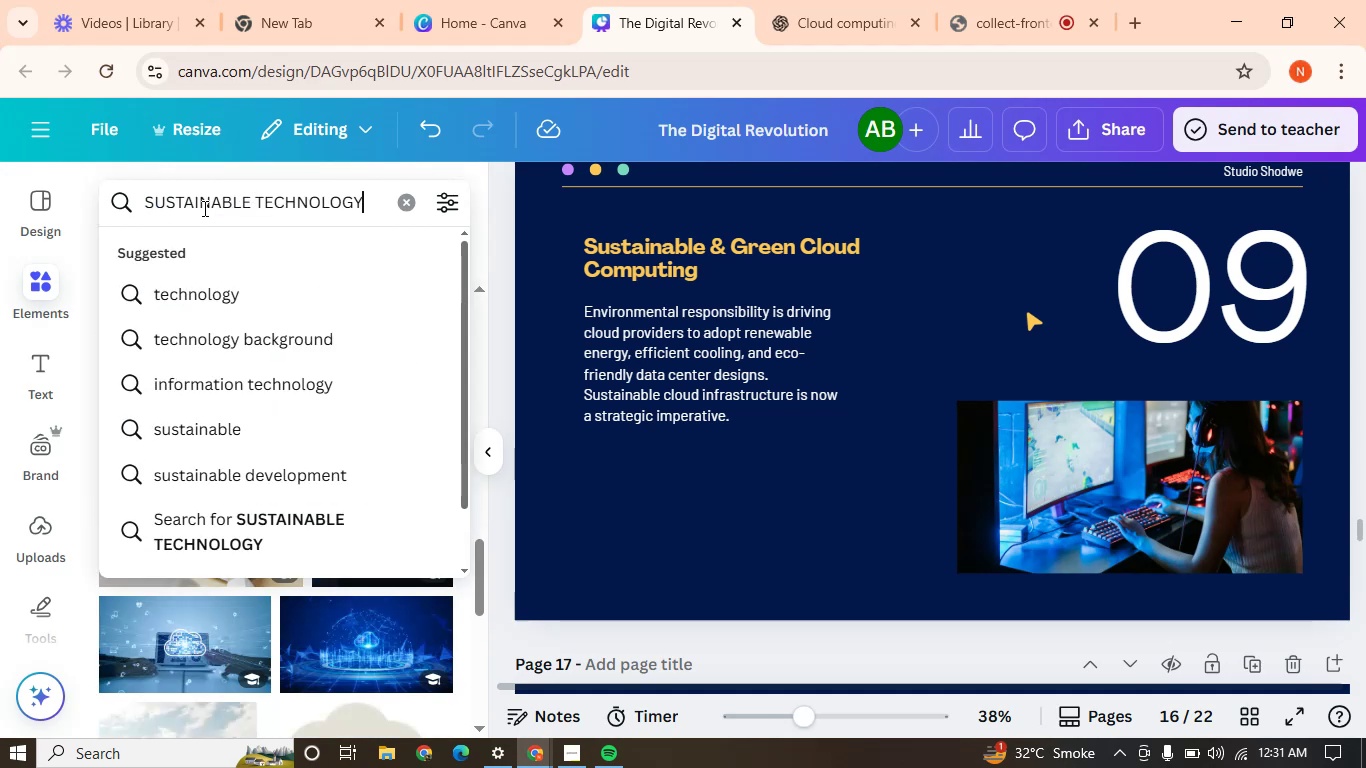 
key(Enter)
 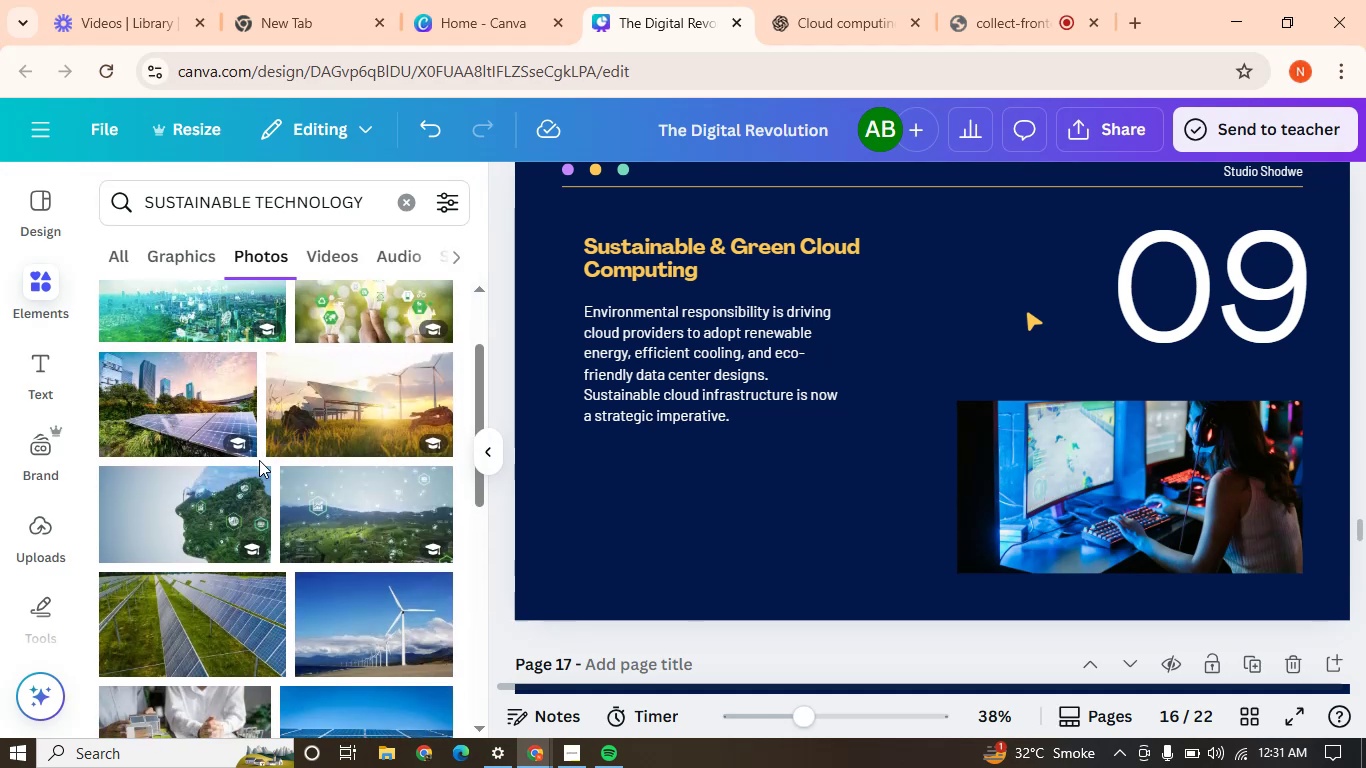 
left_click([172, 456])
 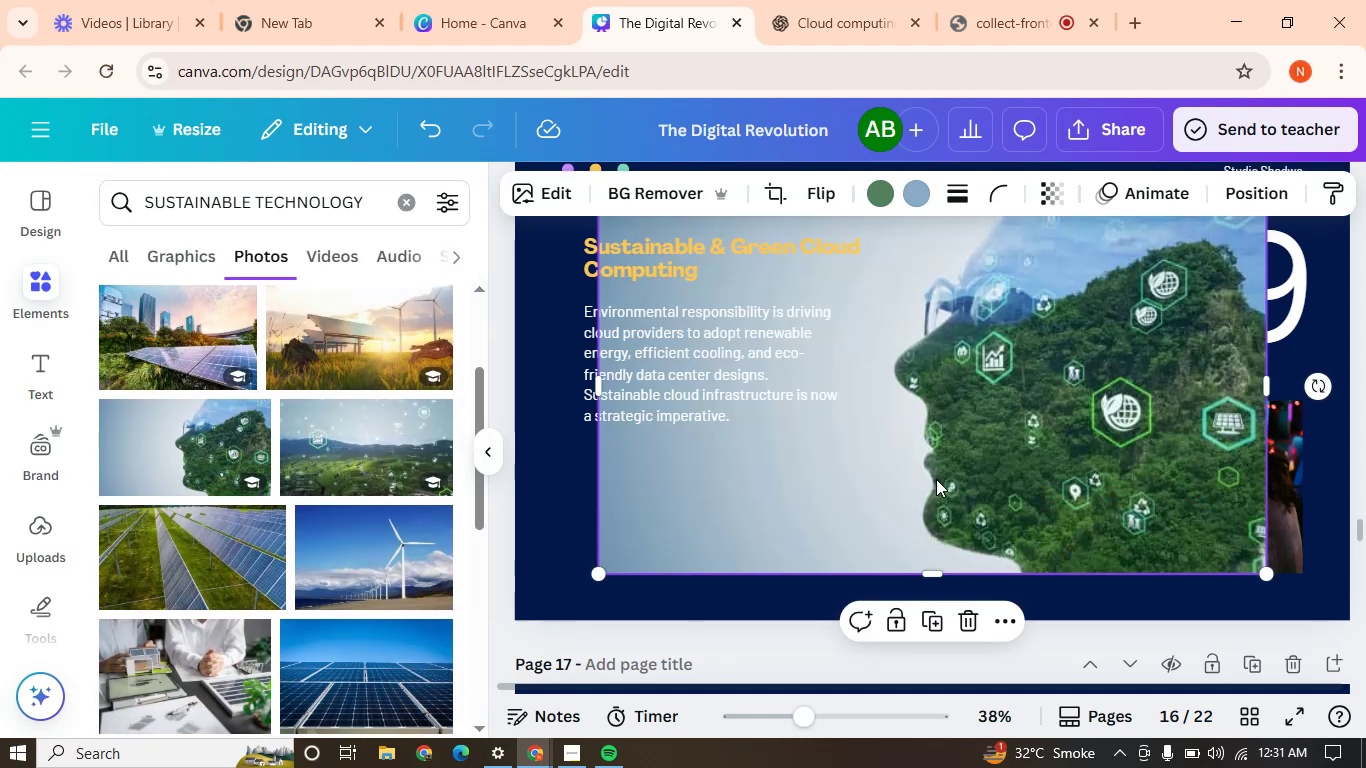 
left_click_drag(start_coordinate=[939, 457], to_coordinate=[1026, 523])
 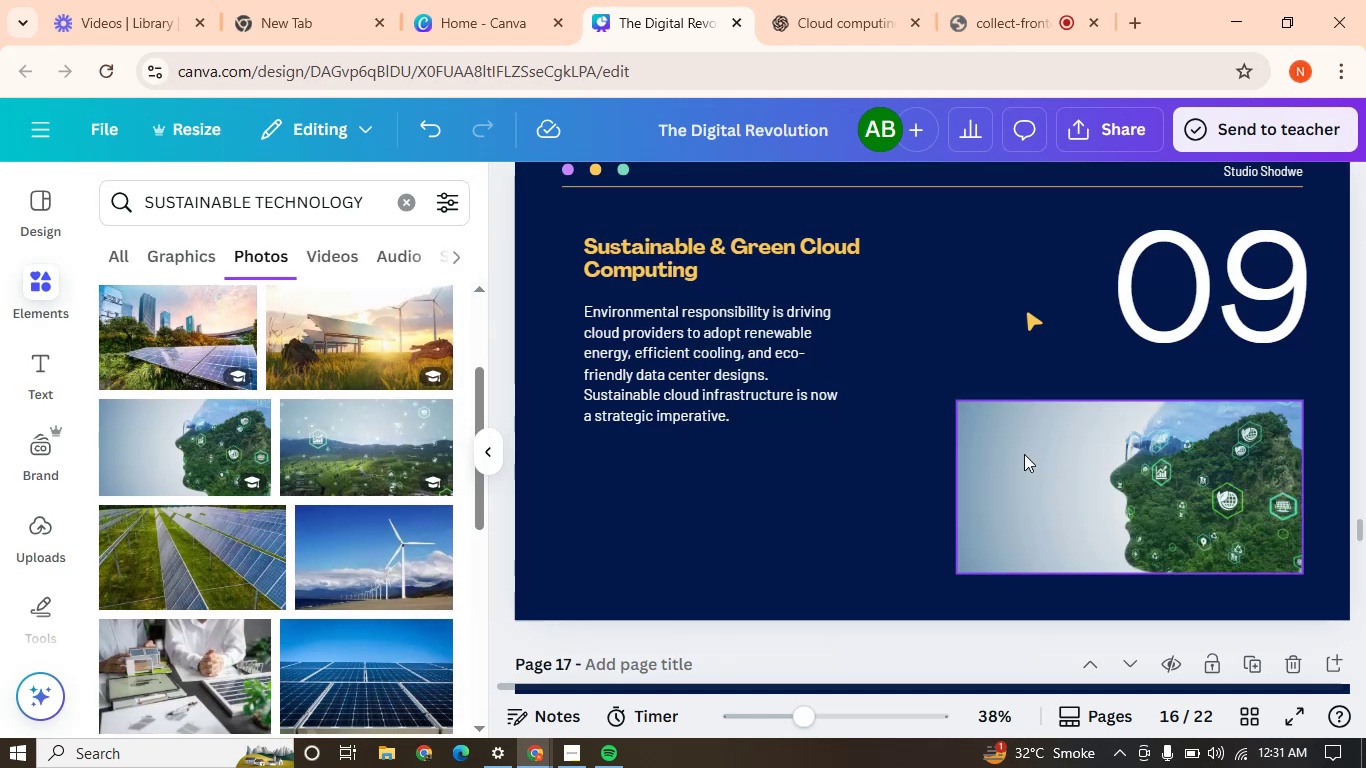 
left_click([923, 502])
 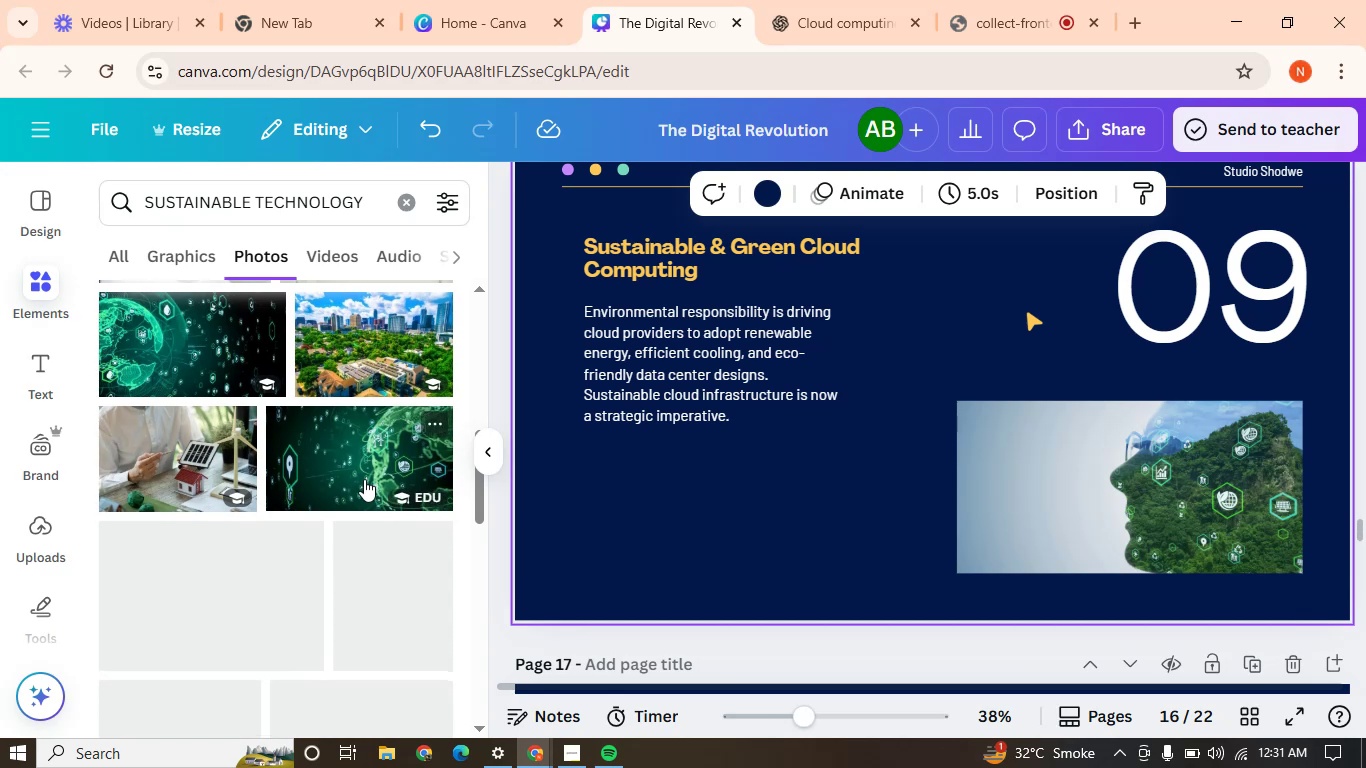 
left_click([364, 479])
 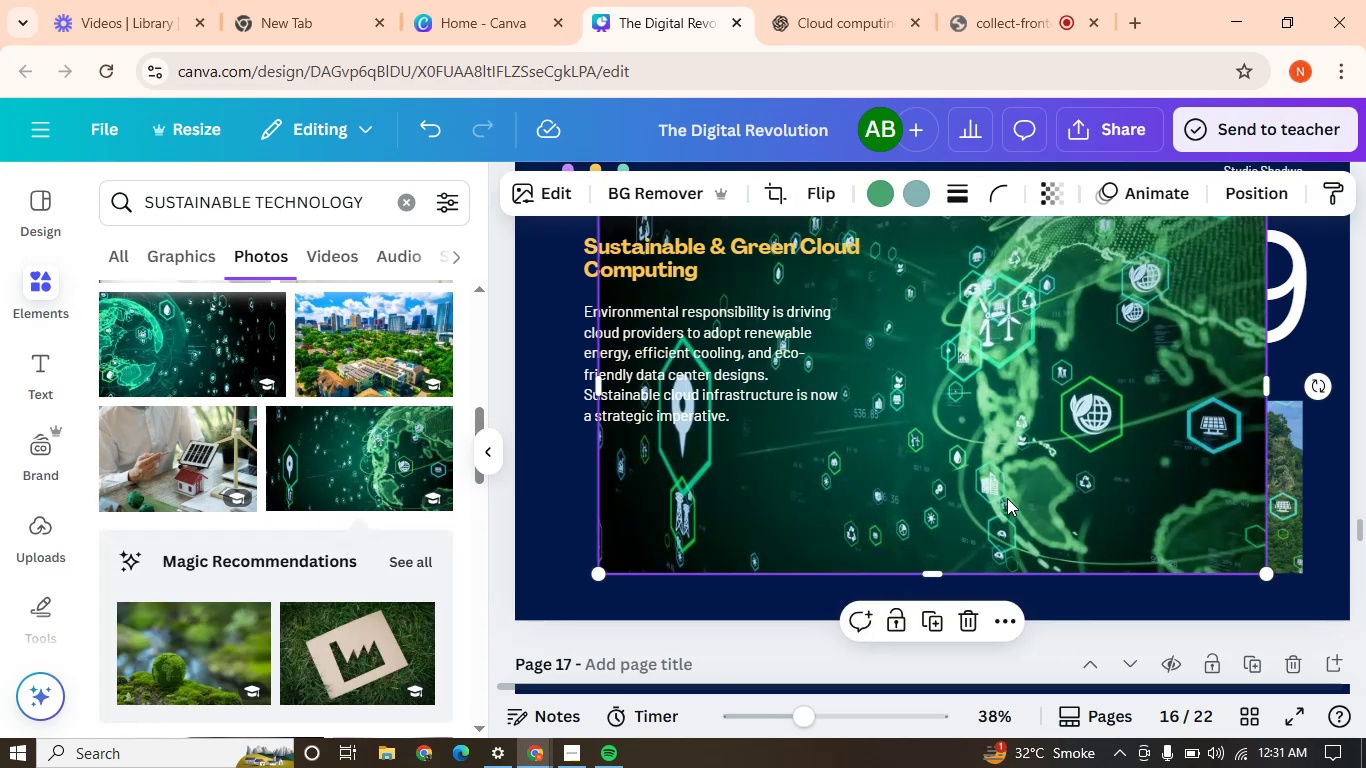 
left_click_drag(start_coordinate=[979, 488], to_coordinate=[1097, 533])
 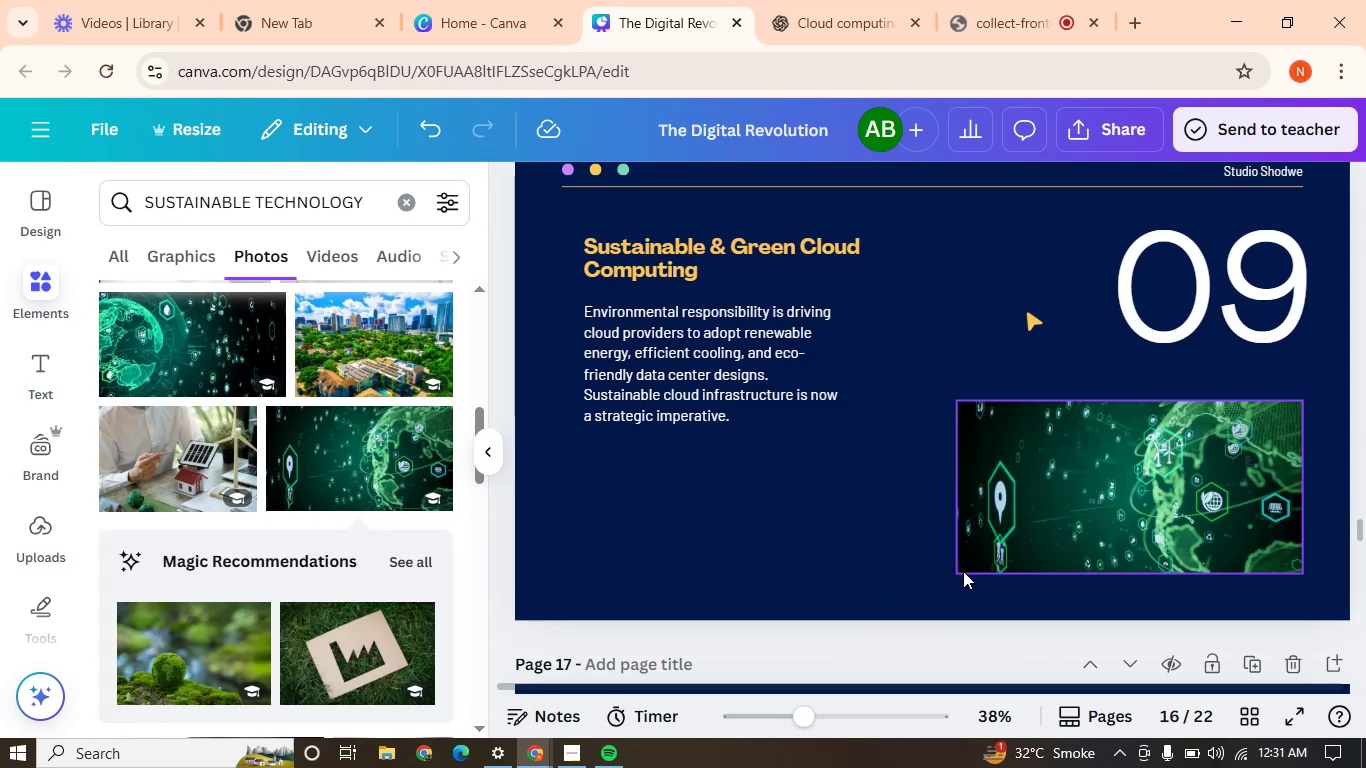 
left_click([963, 571])
 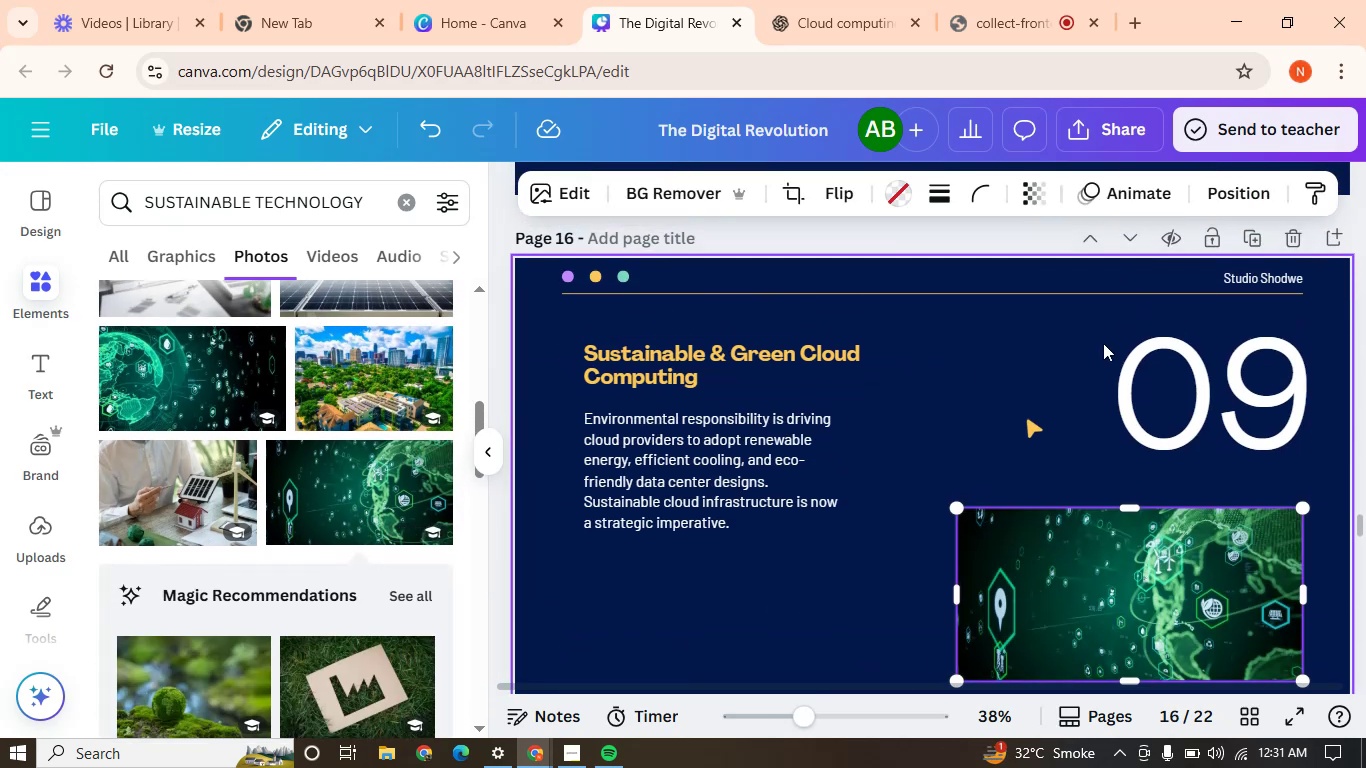 
left_click([1252, 246])
 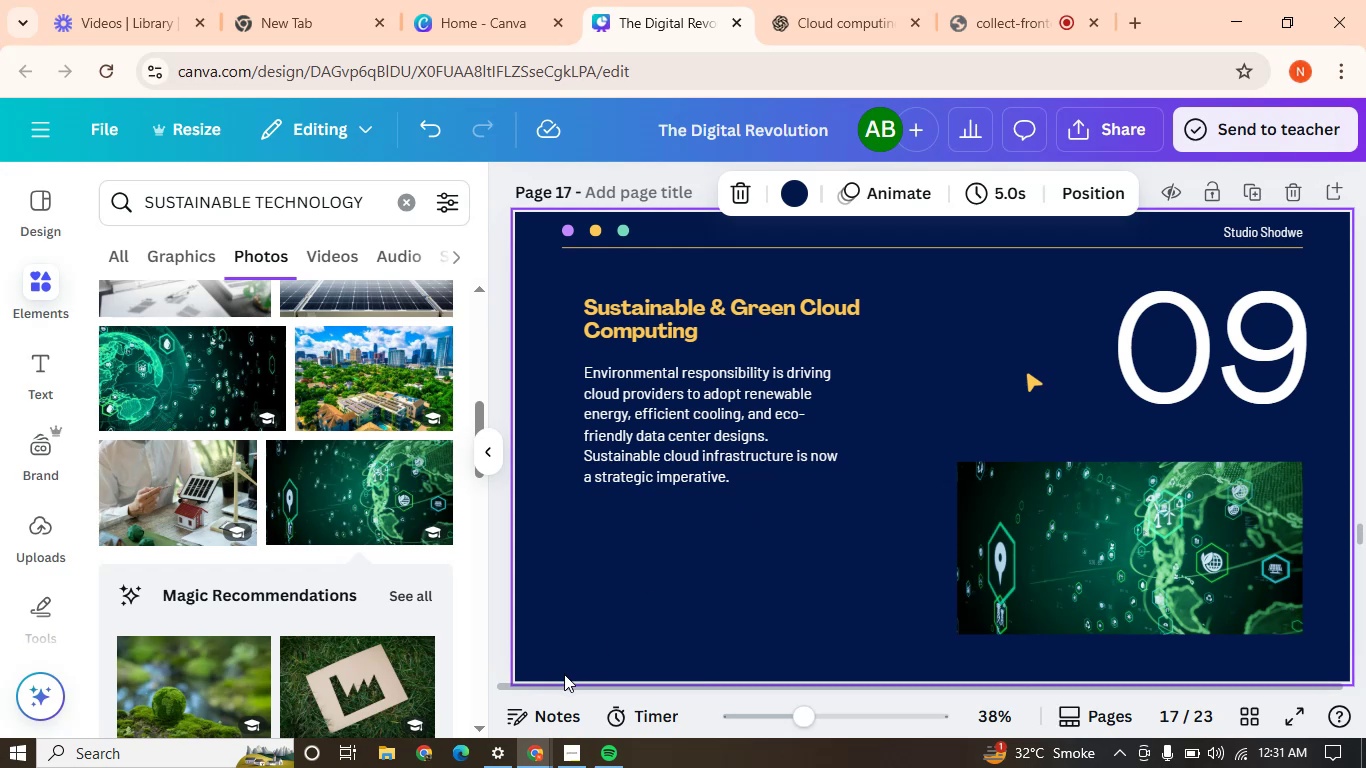 
left_click([831, 0])
 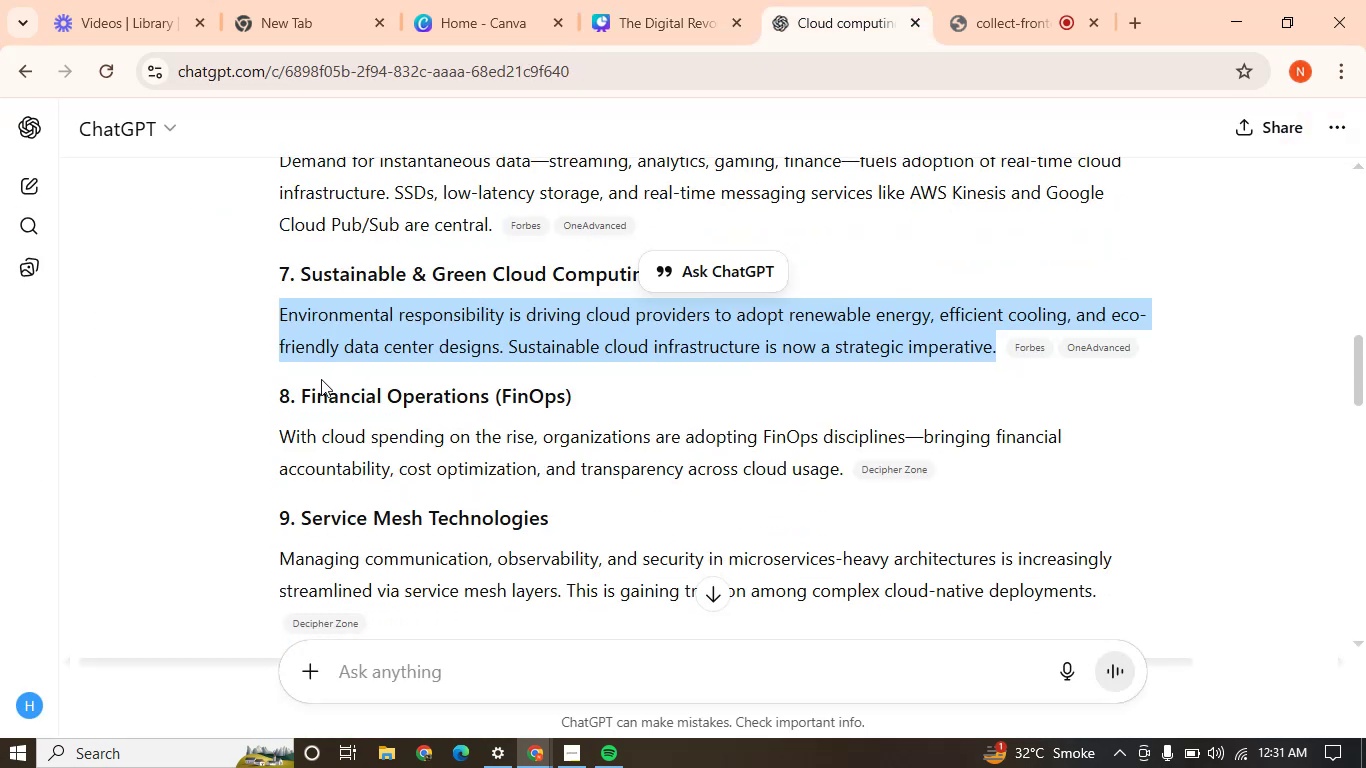 
left_click_drag(start_coordinate=[304, 385], to_coordinate=[579, 383])
 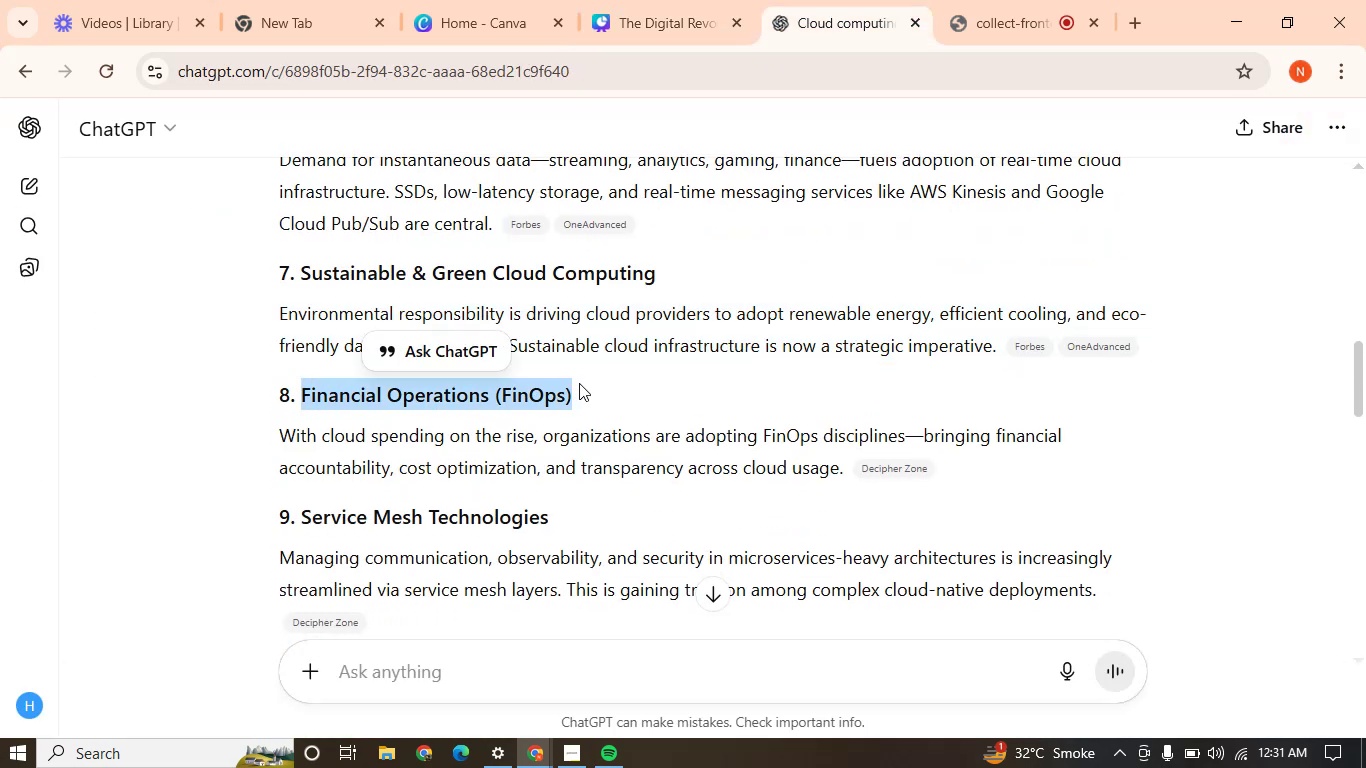 
hold_key(key=C, duration=0.32)
 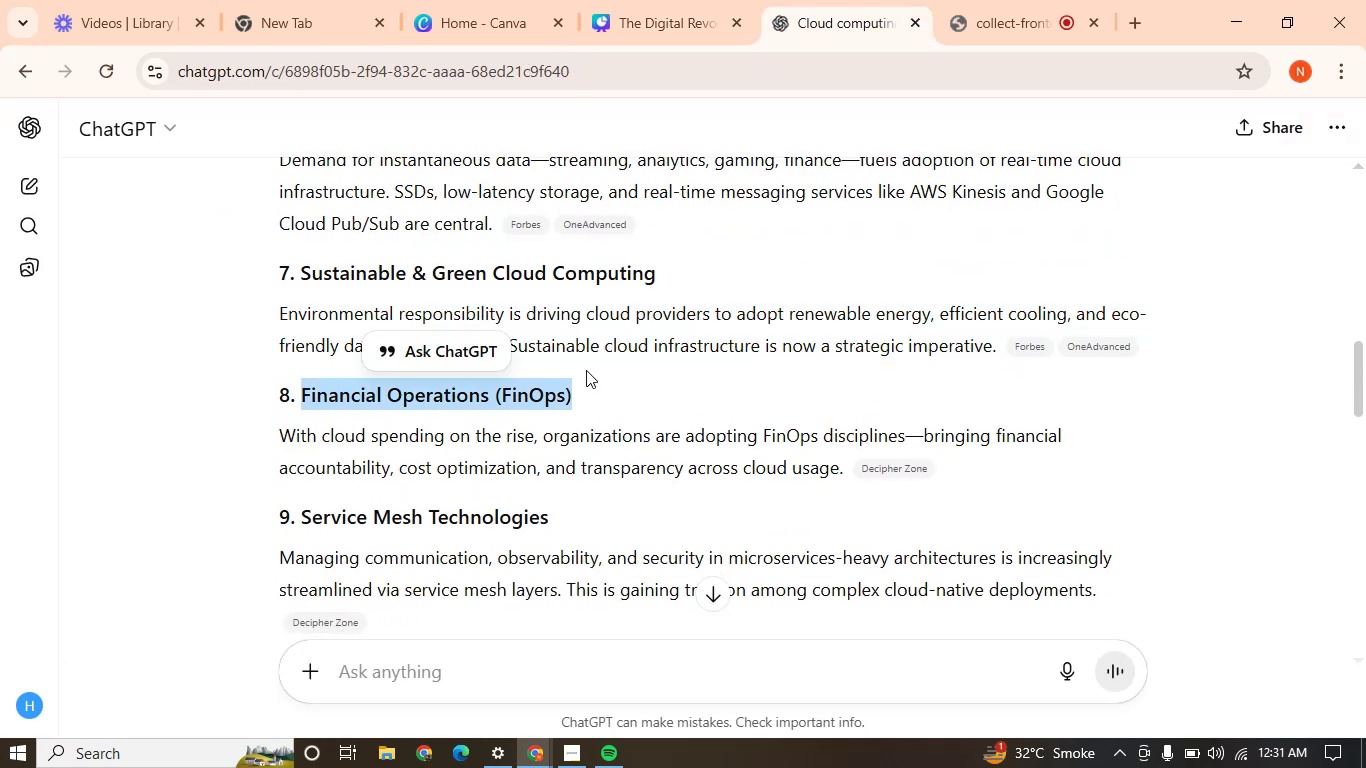 
key(Control+C)
 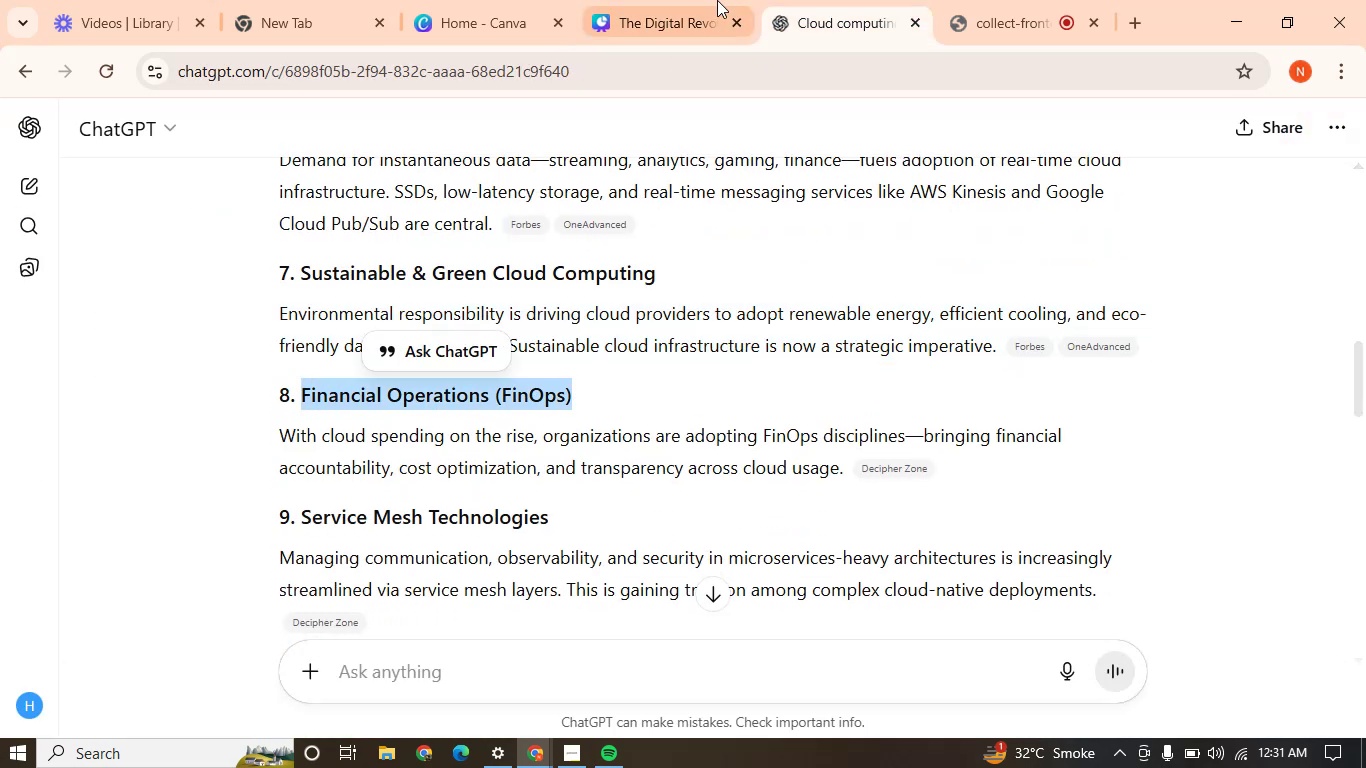 
left_click([718, 0])
 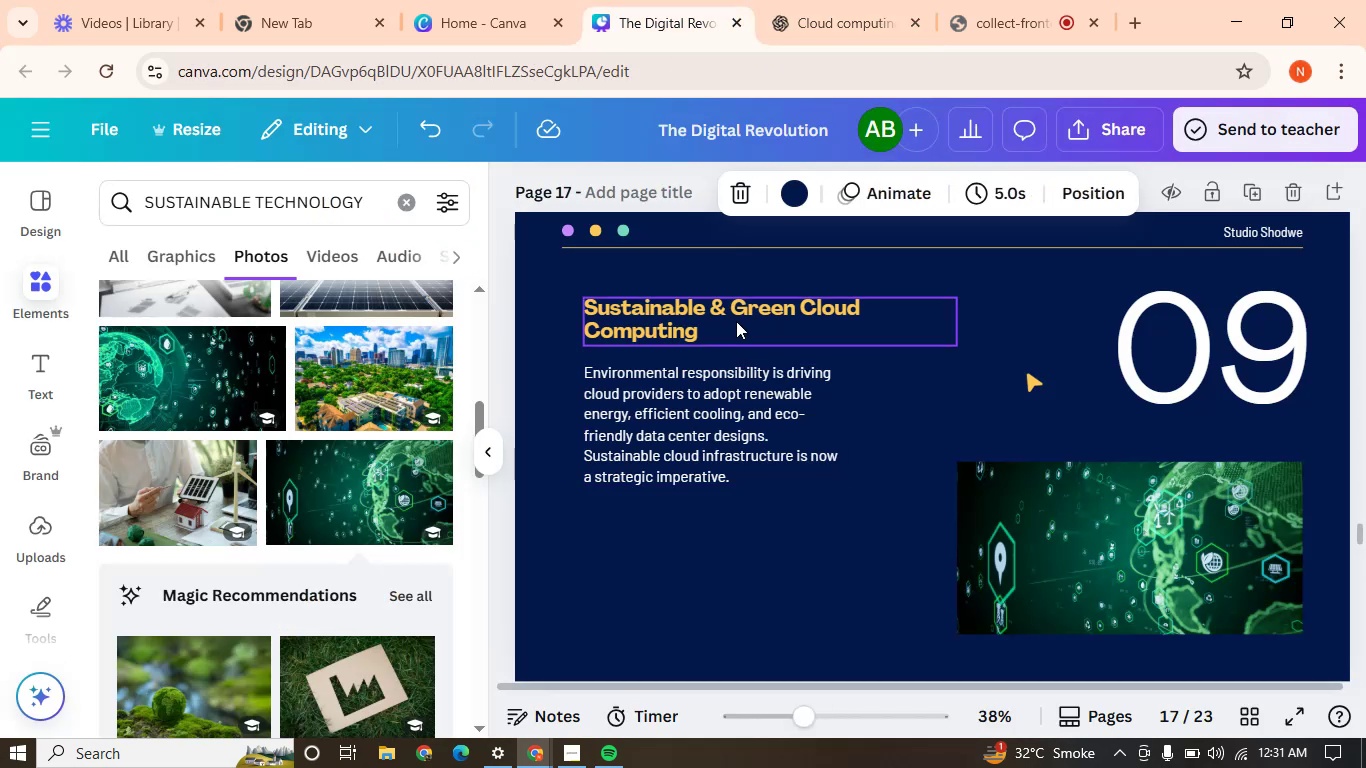 
double_click([736, 321])
 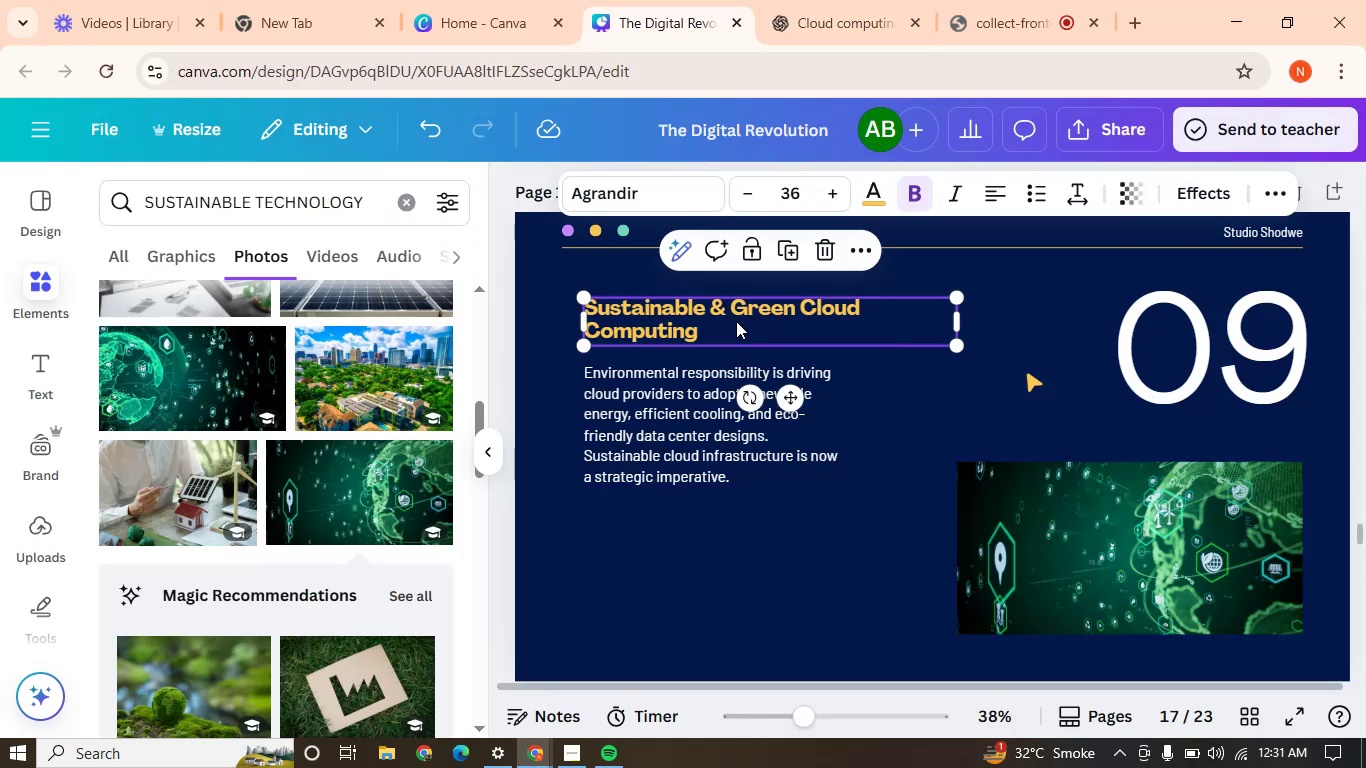 
triple_click([736, 321])
 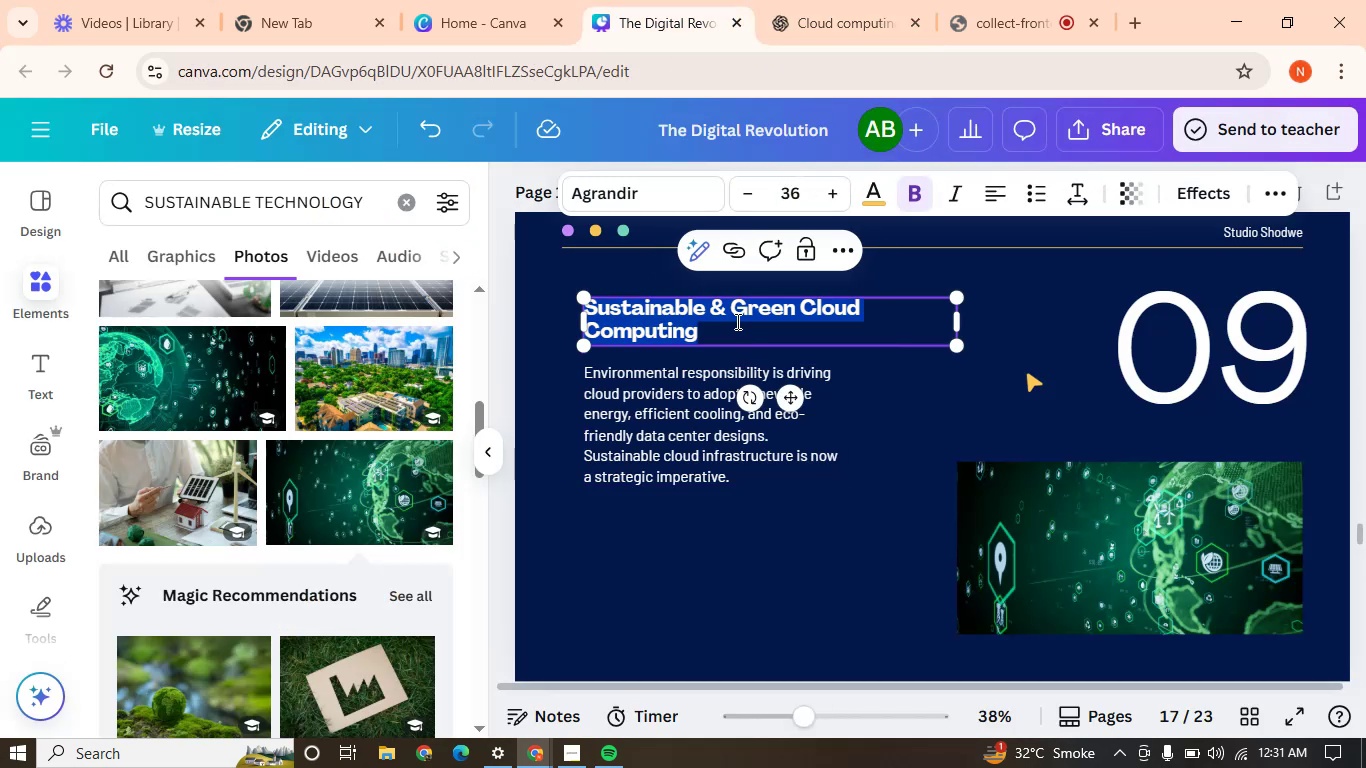 
key(Control+V)
 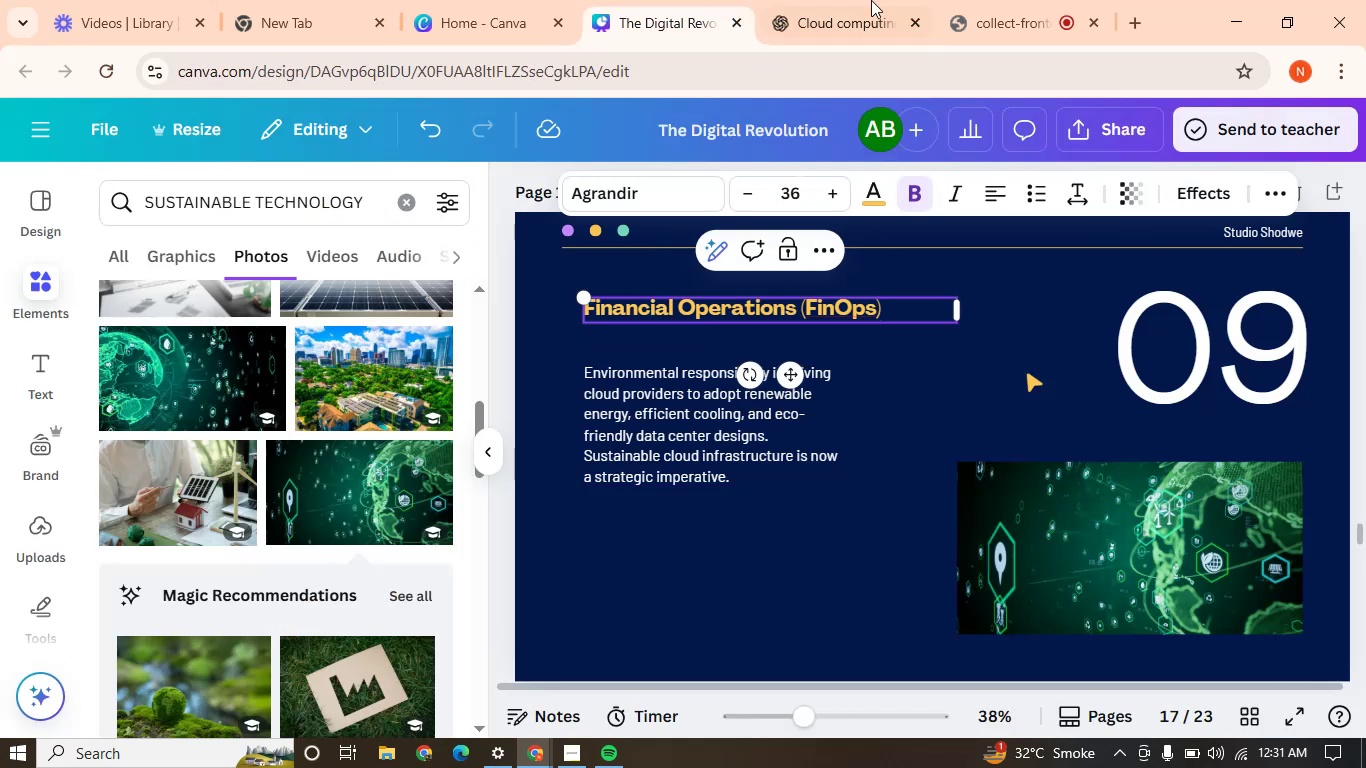 
left_click([902, 0])
 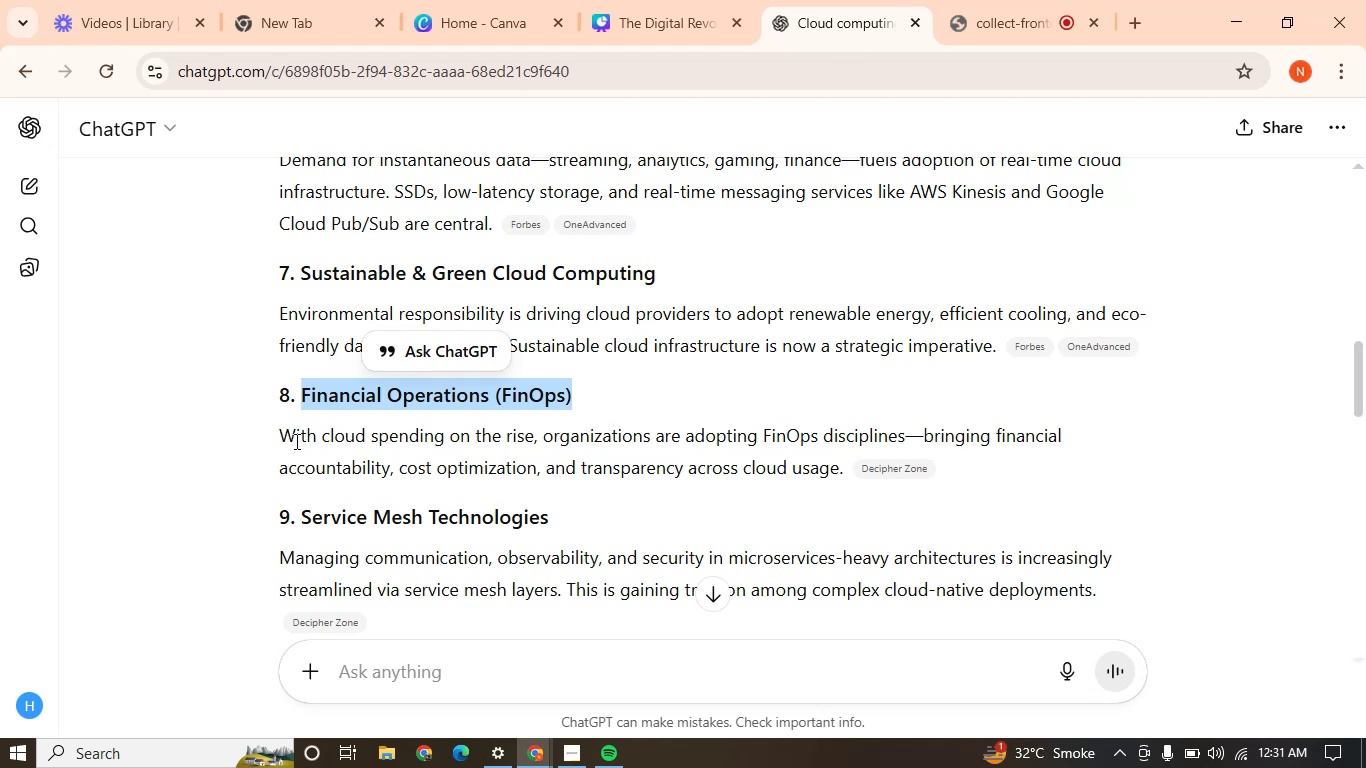 
left_click_drag(start_coordinate=[273, 436], to_coordinate=[845, 466])
 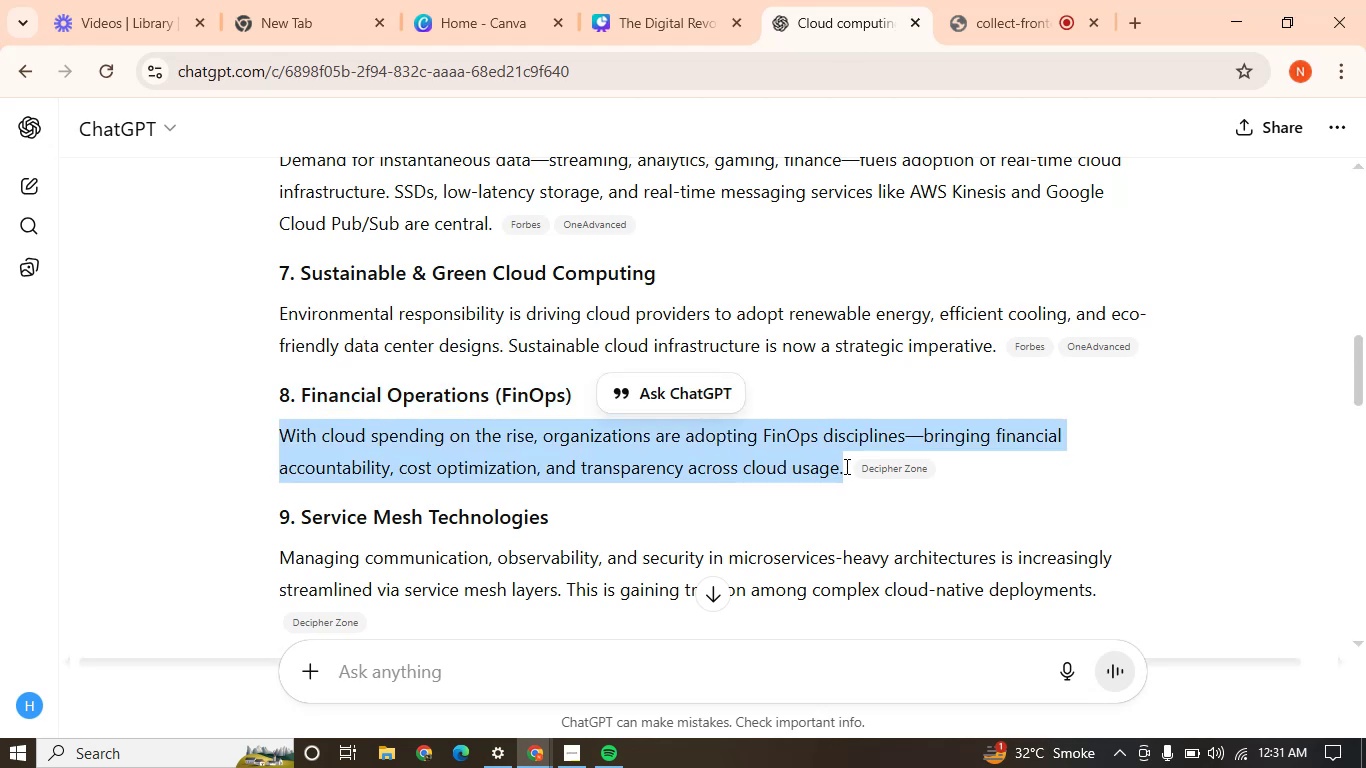 
key(Control+C)
 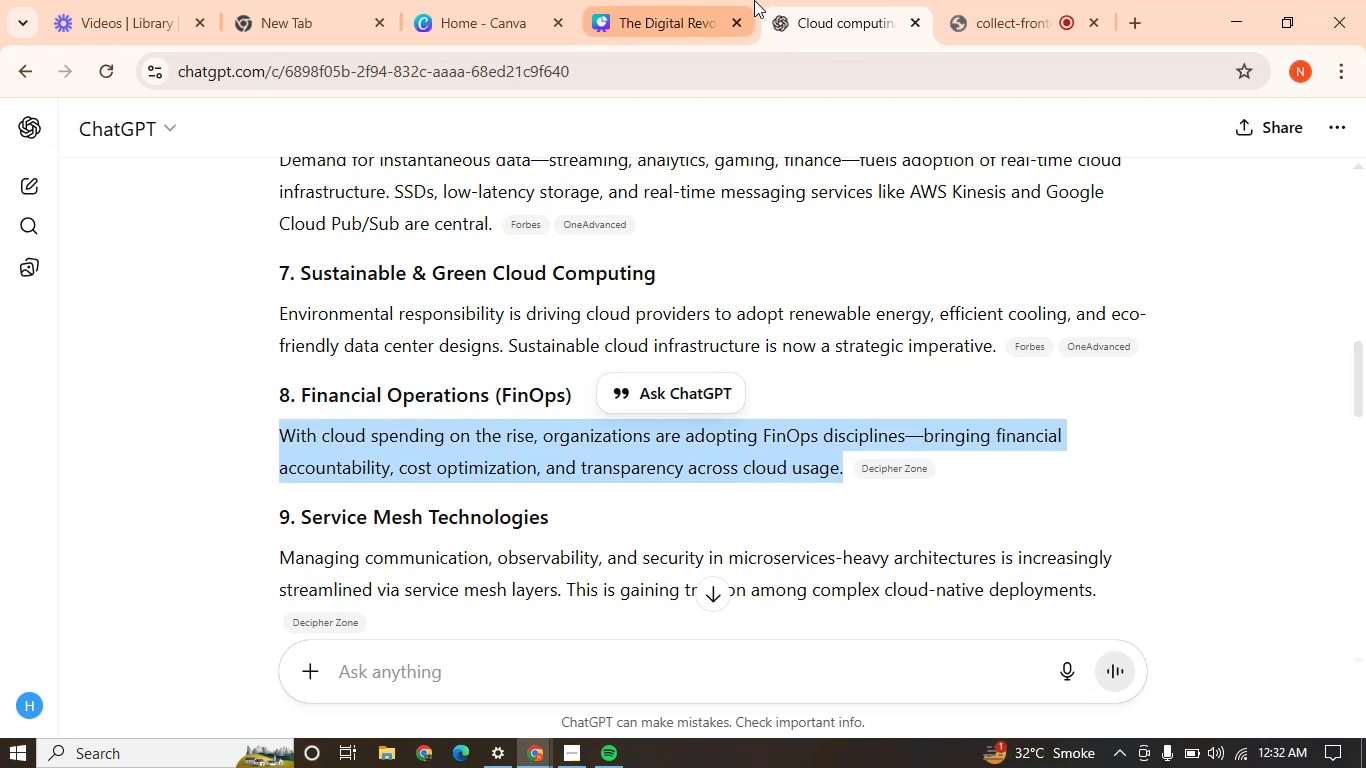 
left_click([754, 0])
 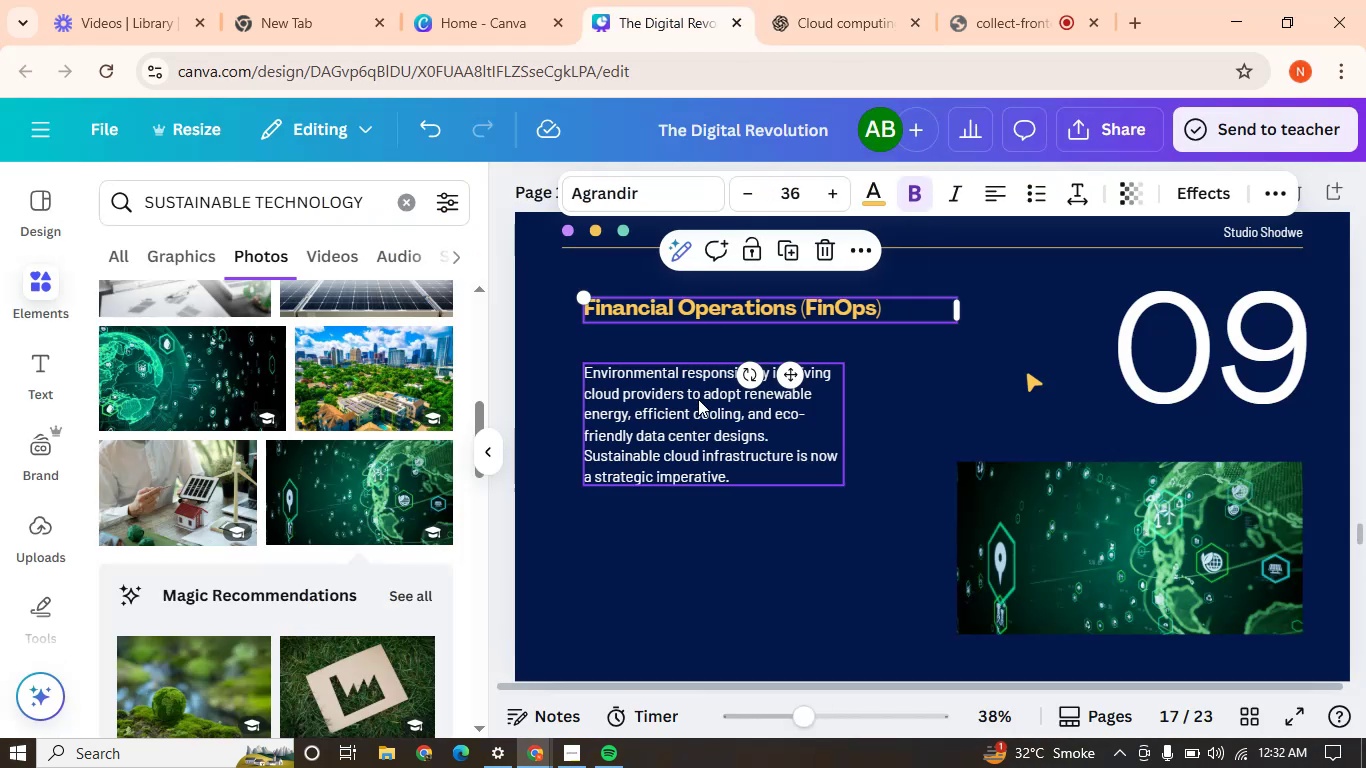 
double_click([698, 399])
 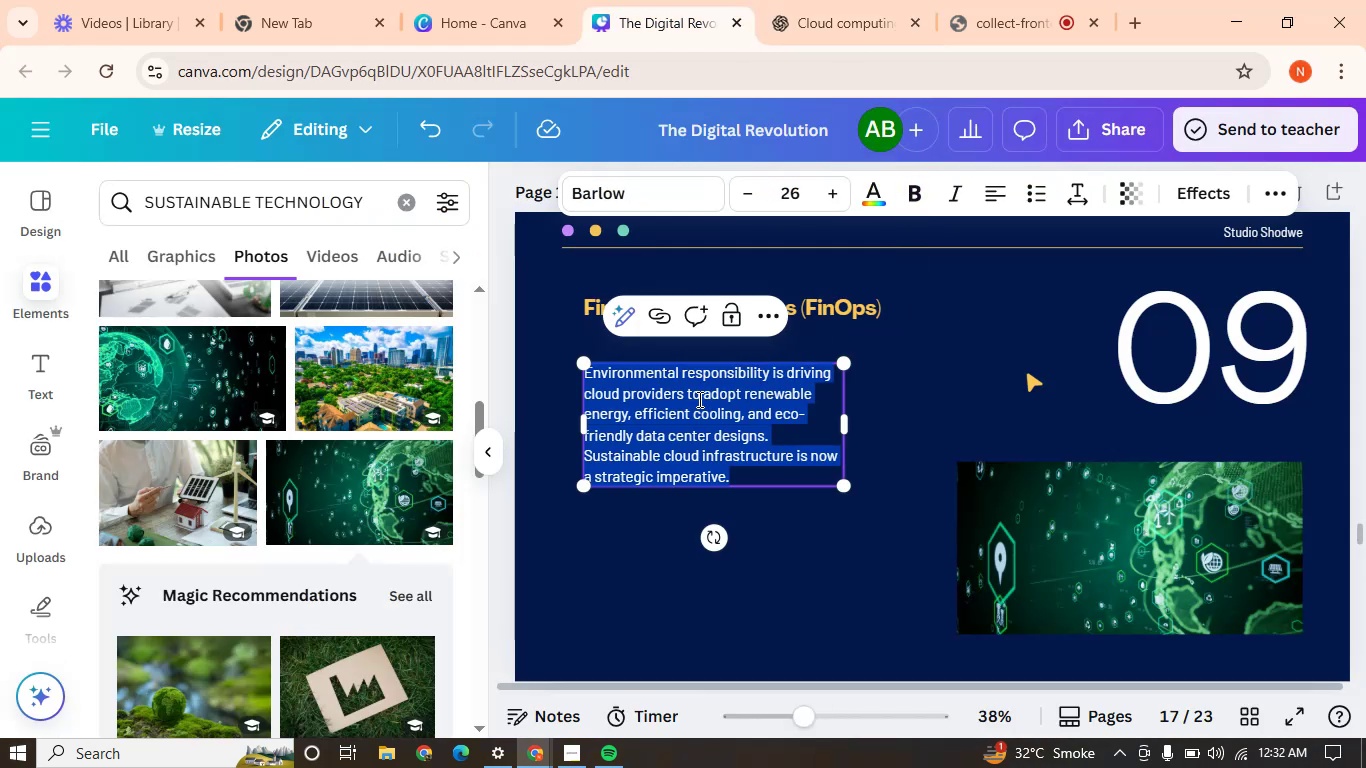 
triple_click([698, 399])
 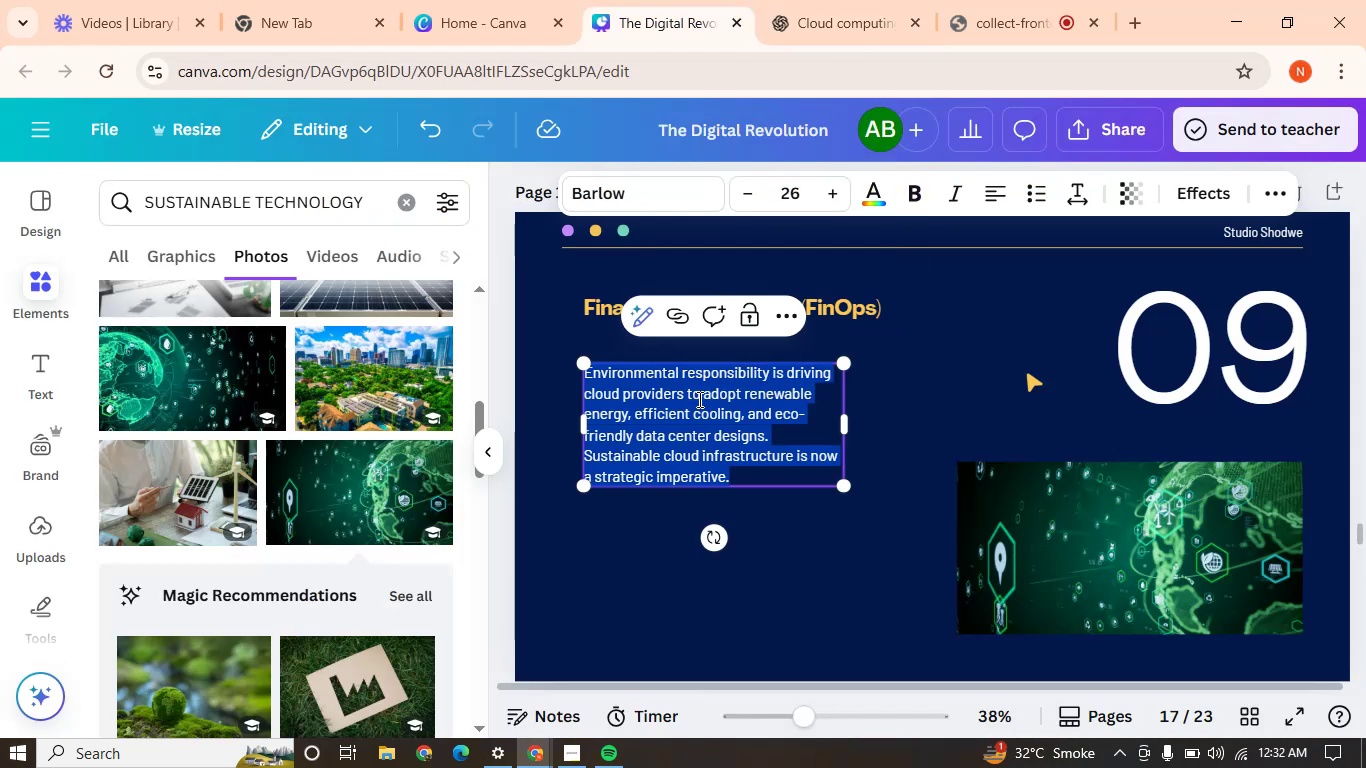 
key(Control+V)
 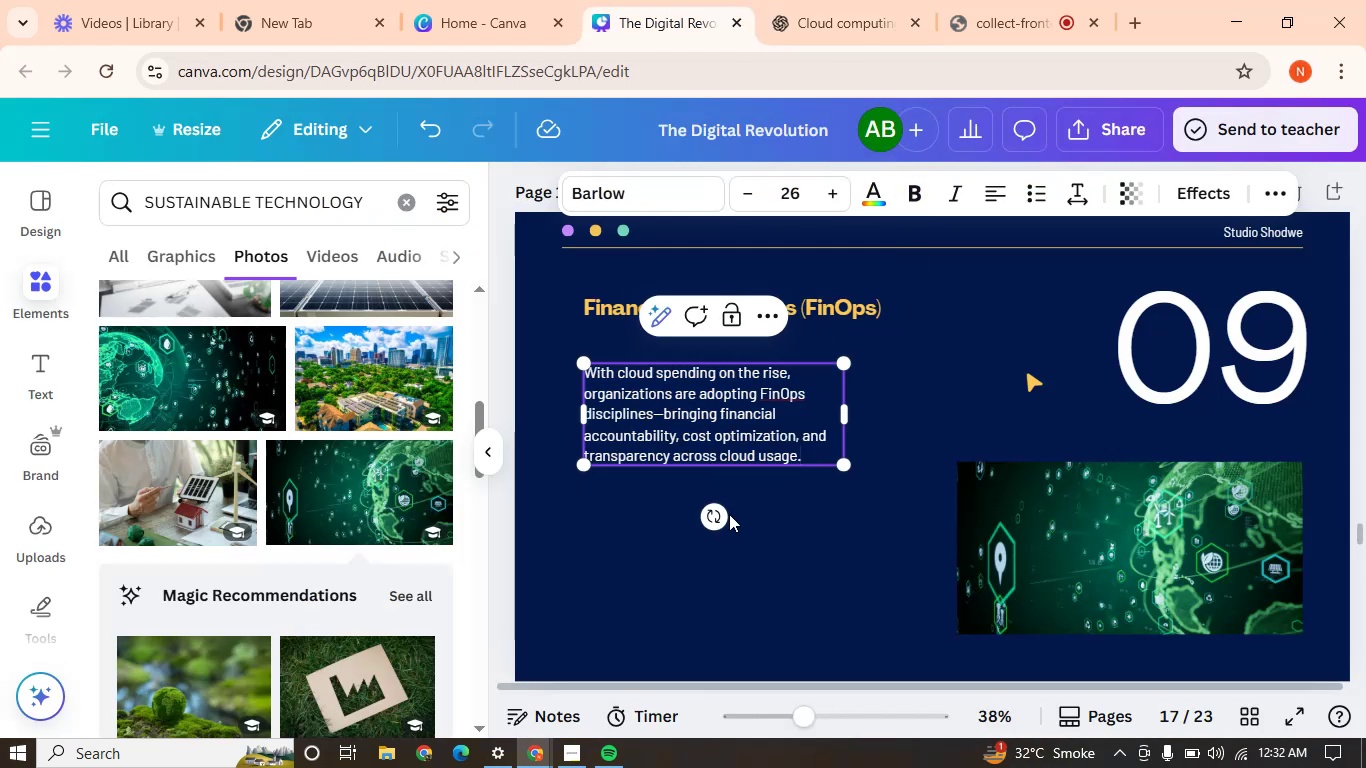 
left_click([654, 579])
 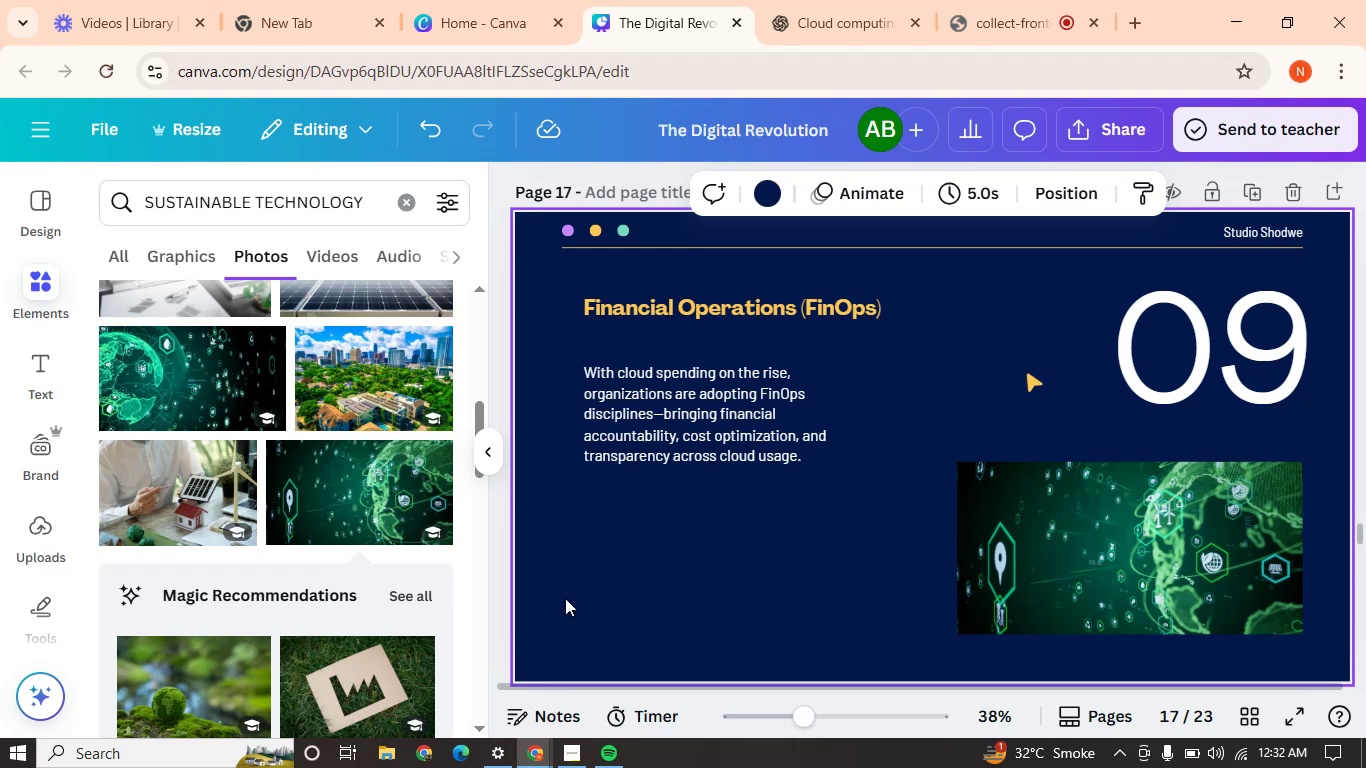 
double_click([269, 203])
 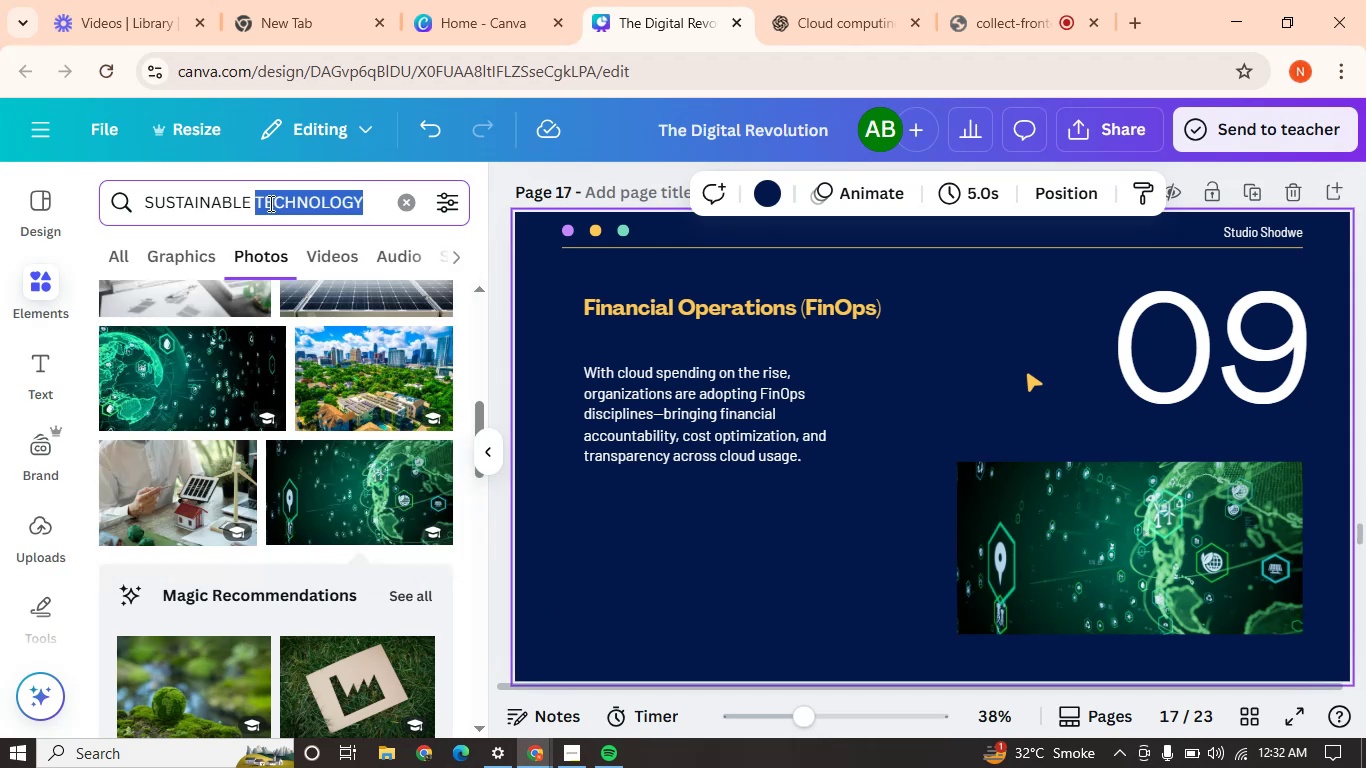 
triple_click([269, 203])
 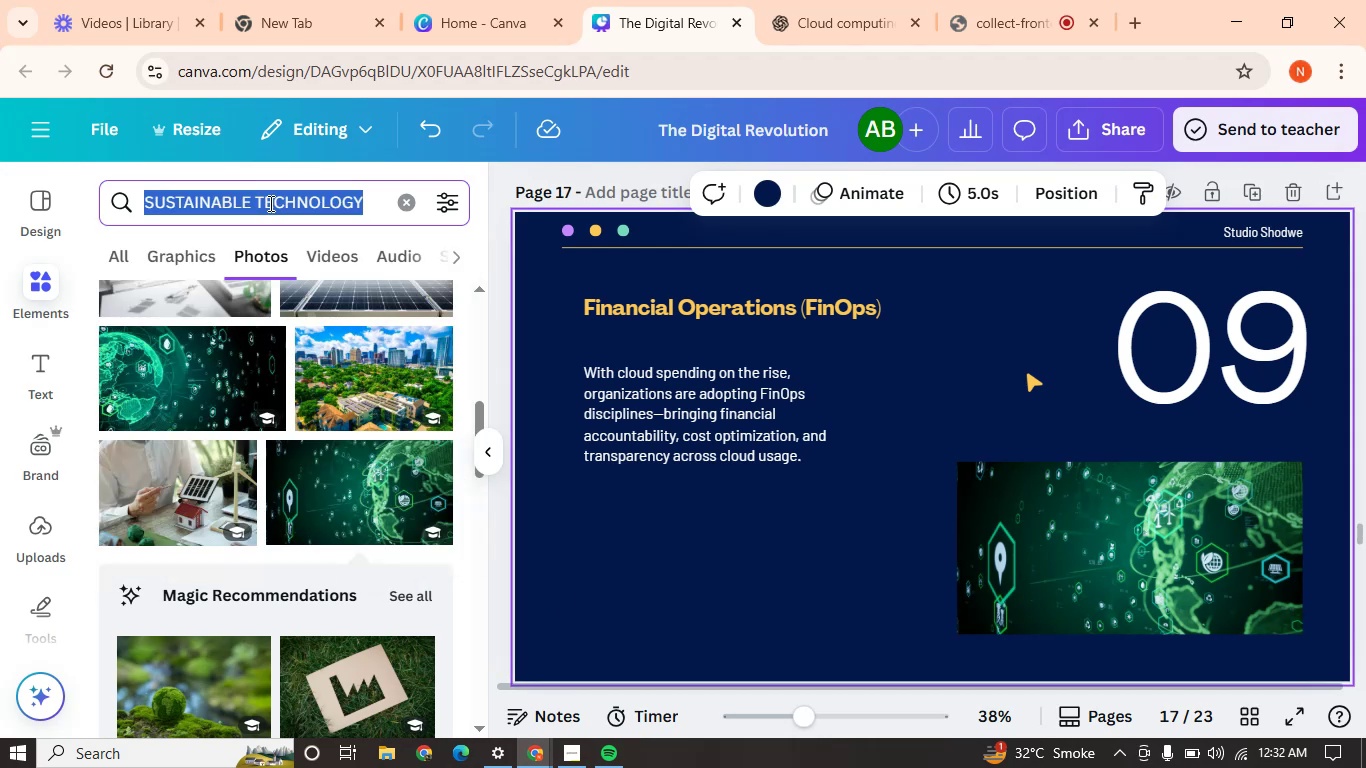 
type(financial operai)
key(Backspace)
type(tions)
 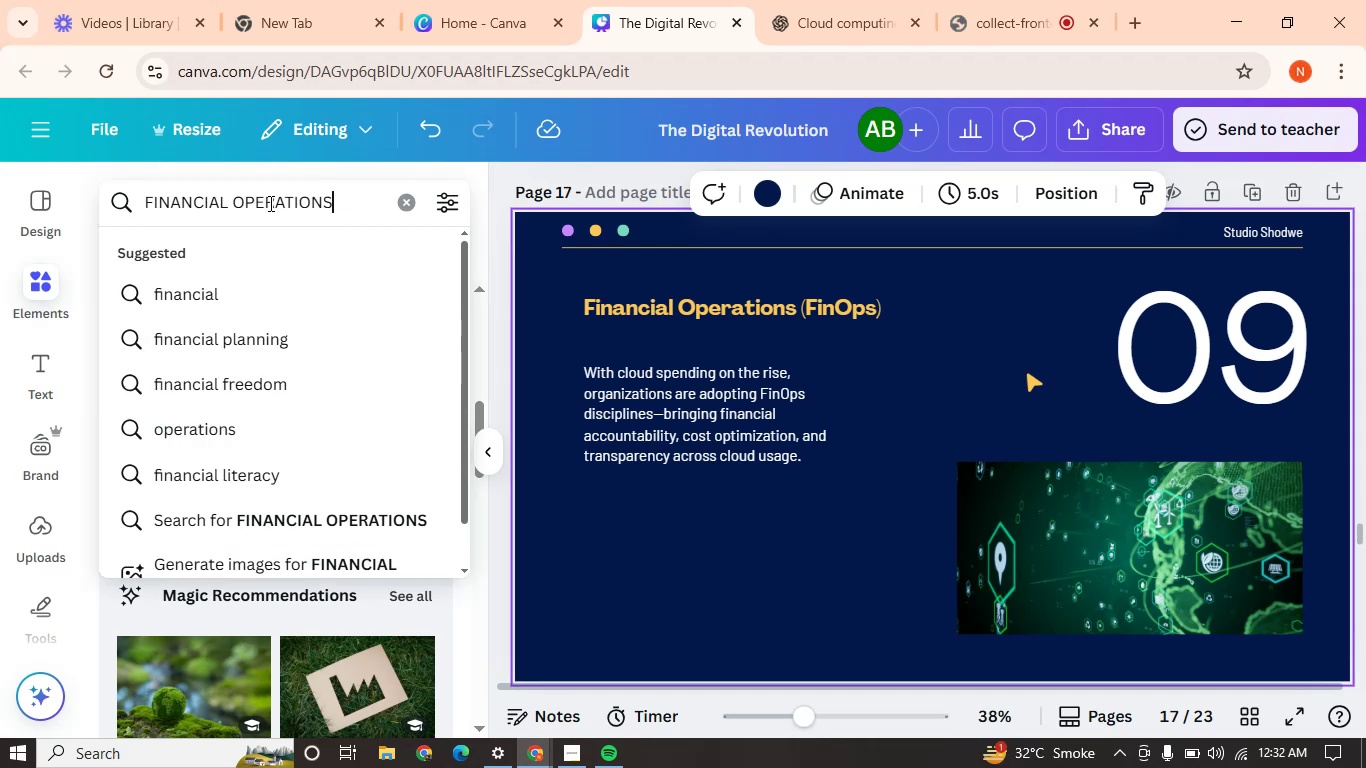 
key(Enter)
 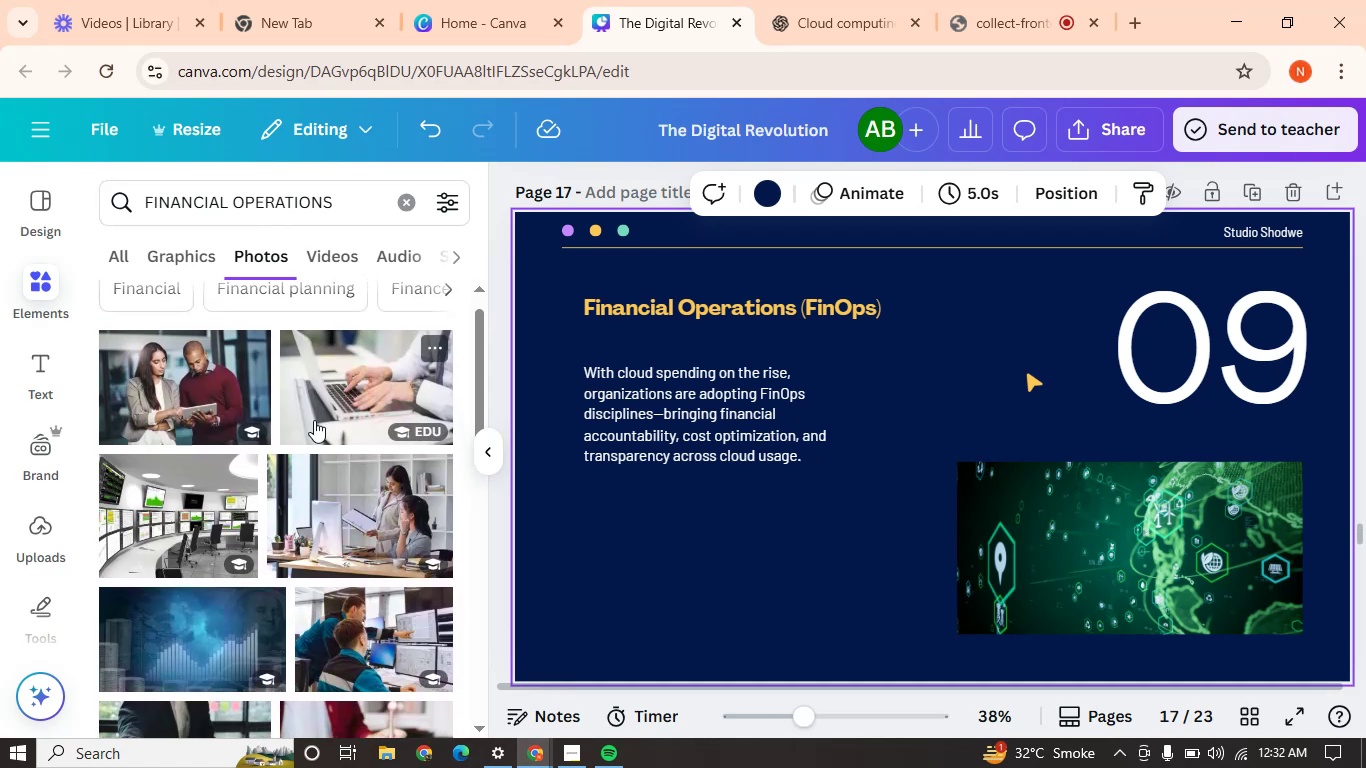 
wait(9.72)
 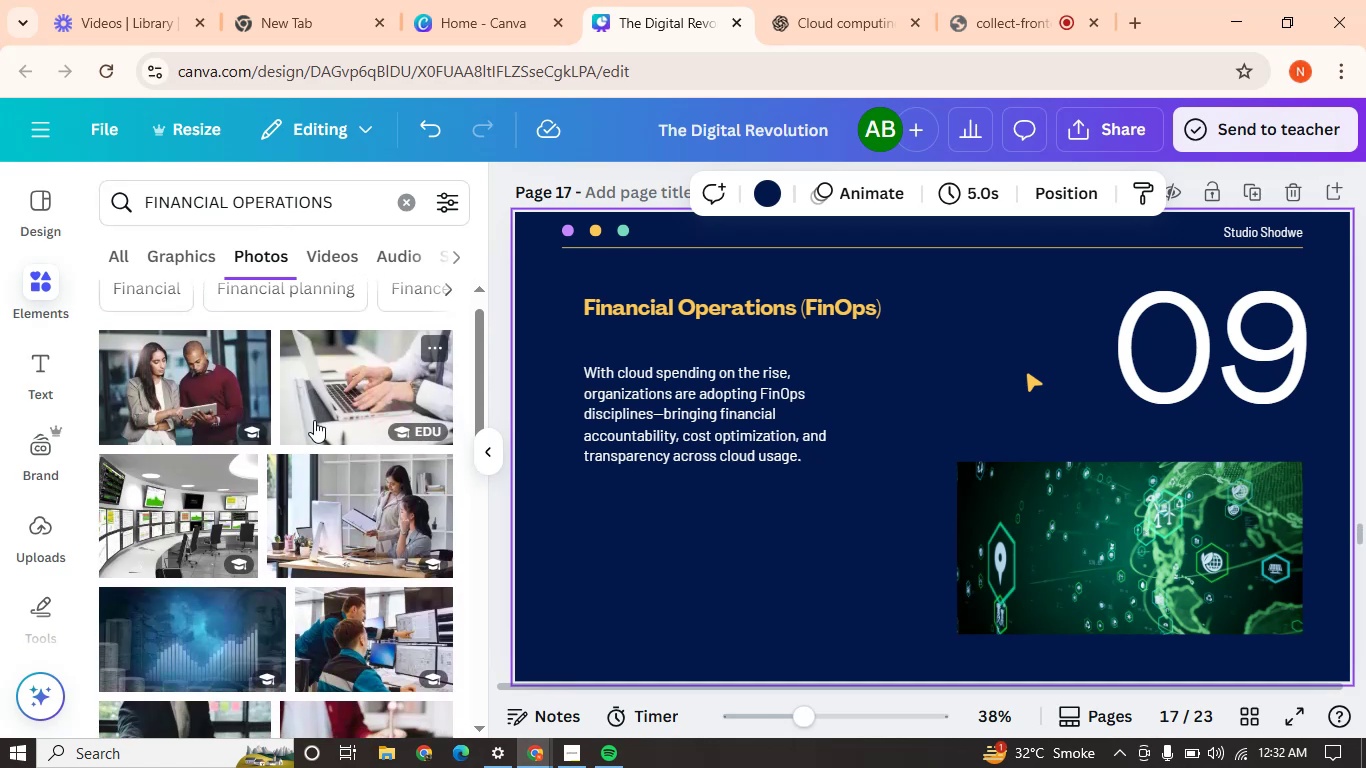 
left_click([182, 394])
 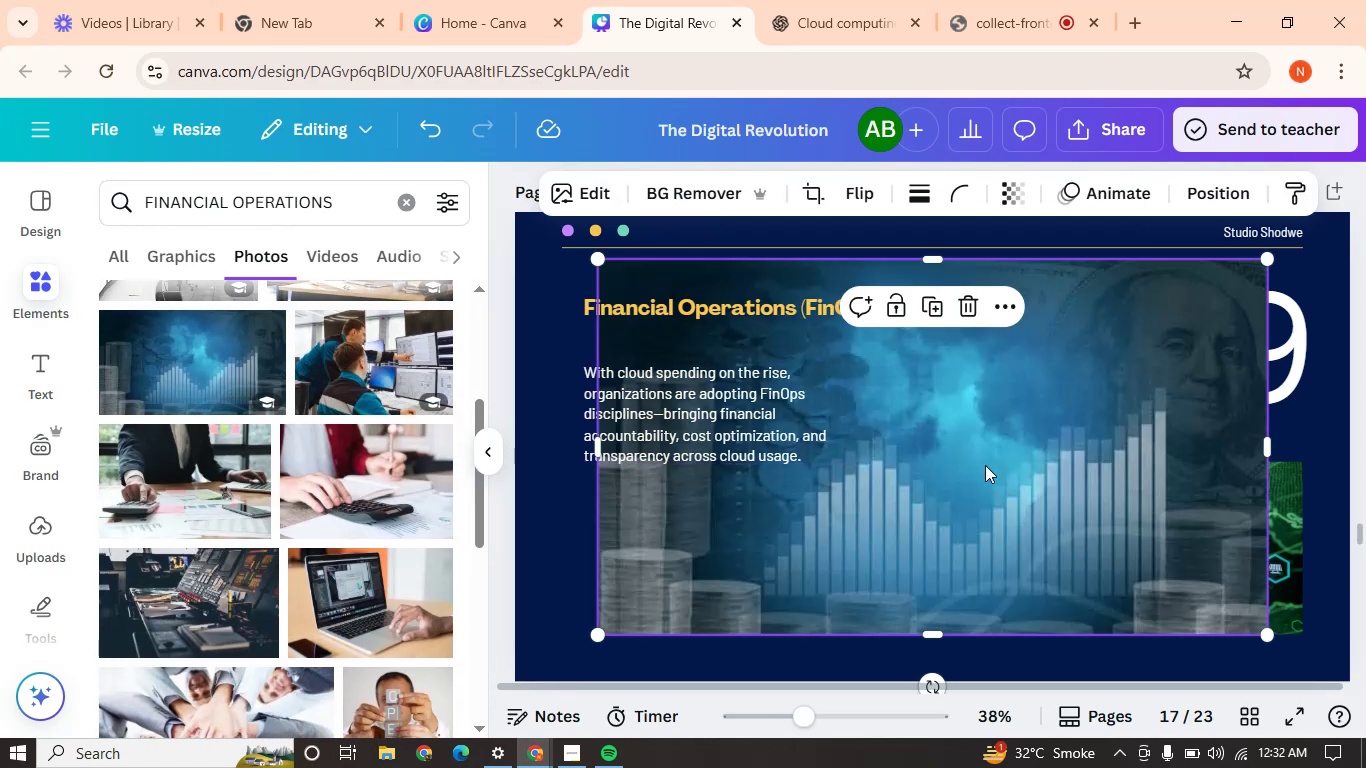 
left_click_drag(start_coordinate=[978, 467], to_coordinate=[1119, 526])
 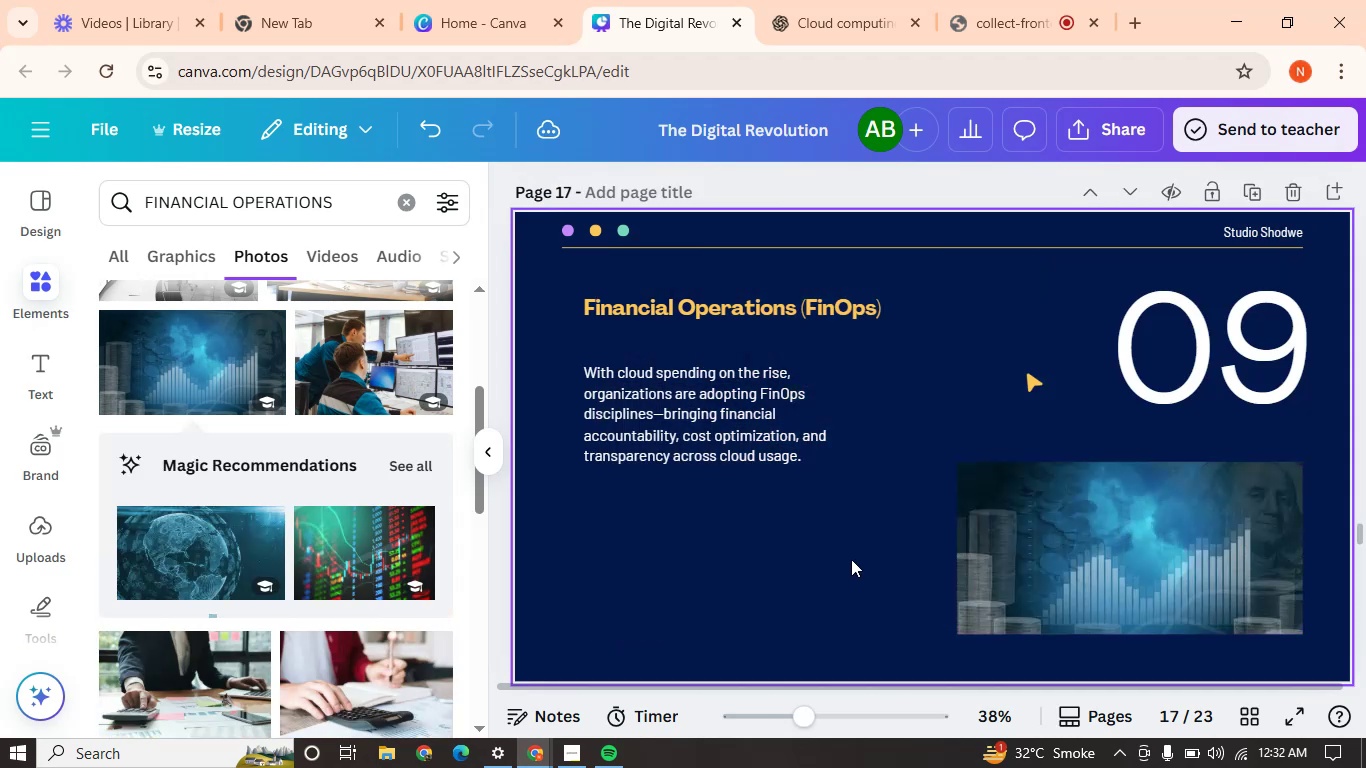 
left_click([847, 560])
 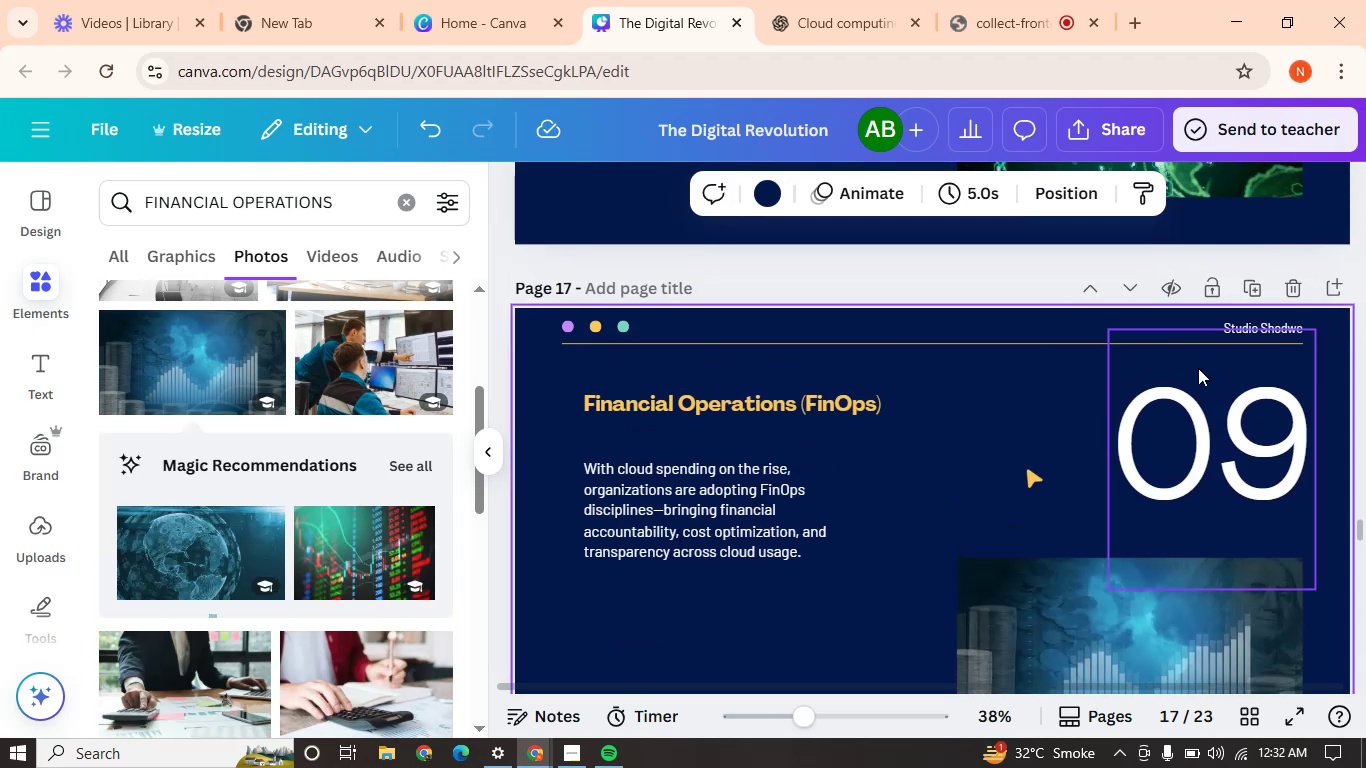 
left_click([1248, 299])
 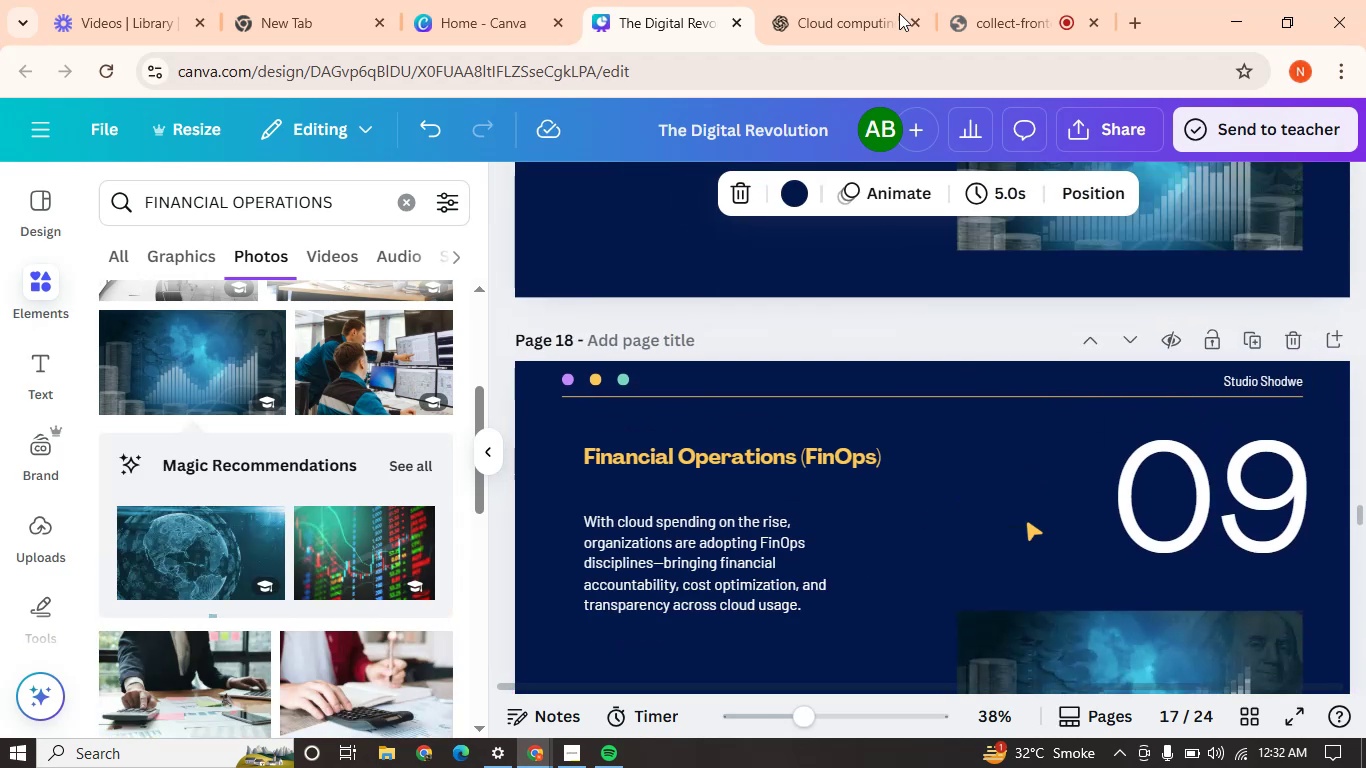 
left_click([921, 0])
 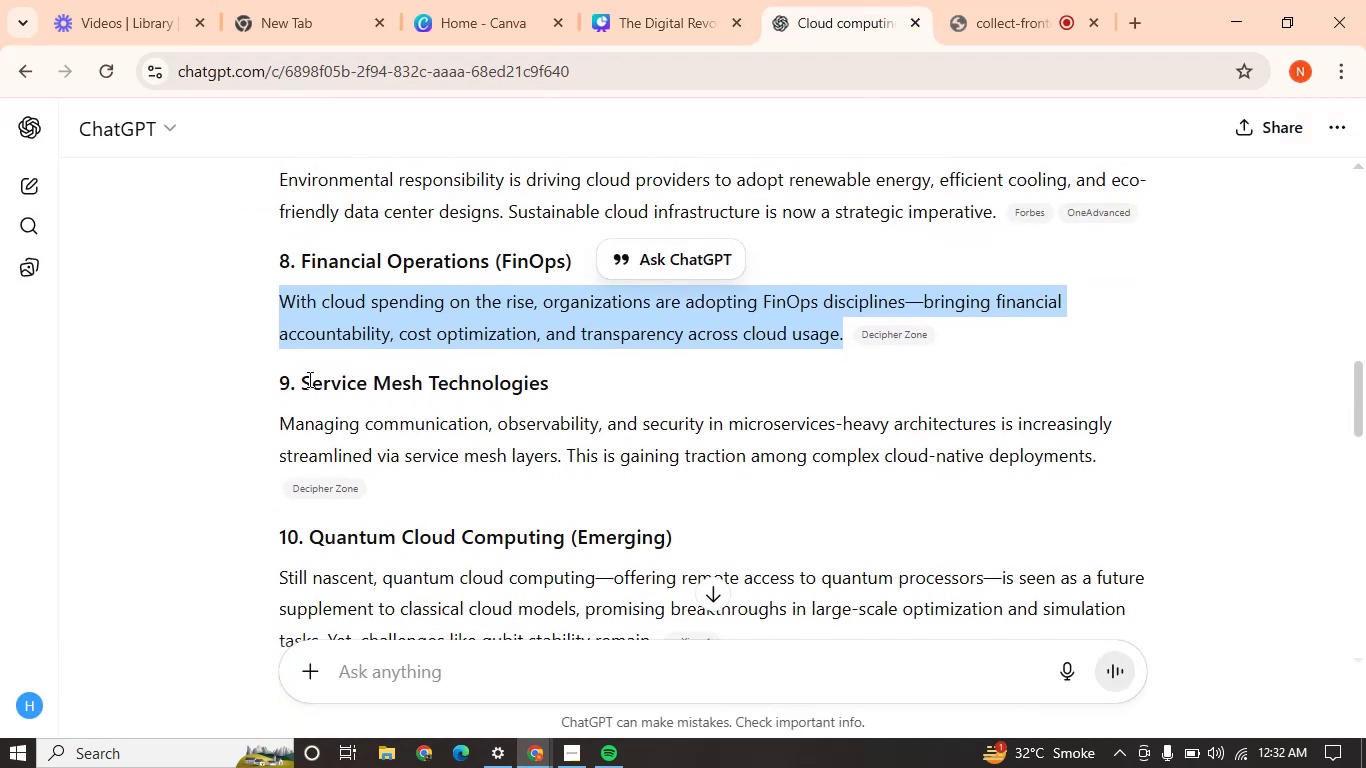 
left_click_drag(start_coordinate=[301, 380], to_coordinate=[553, 380])
 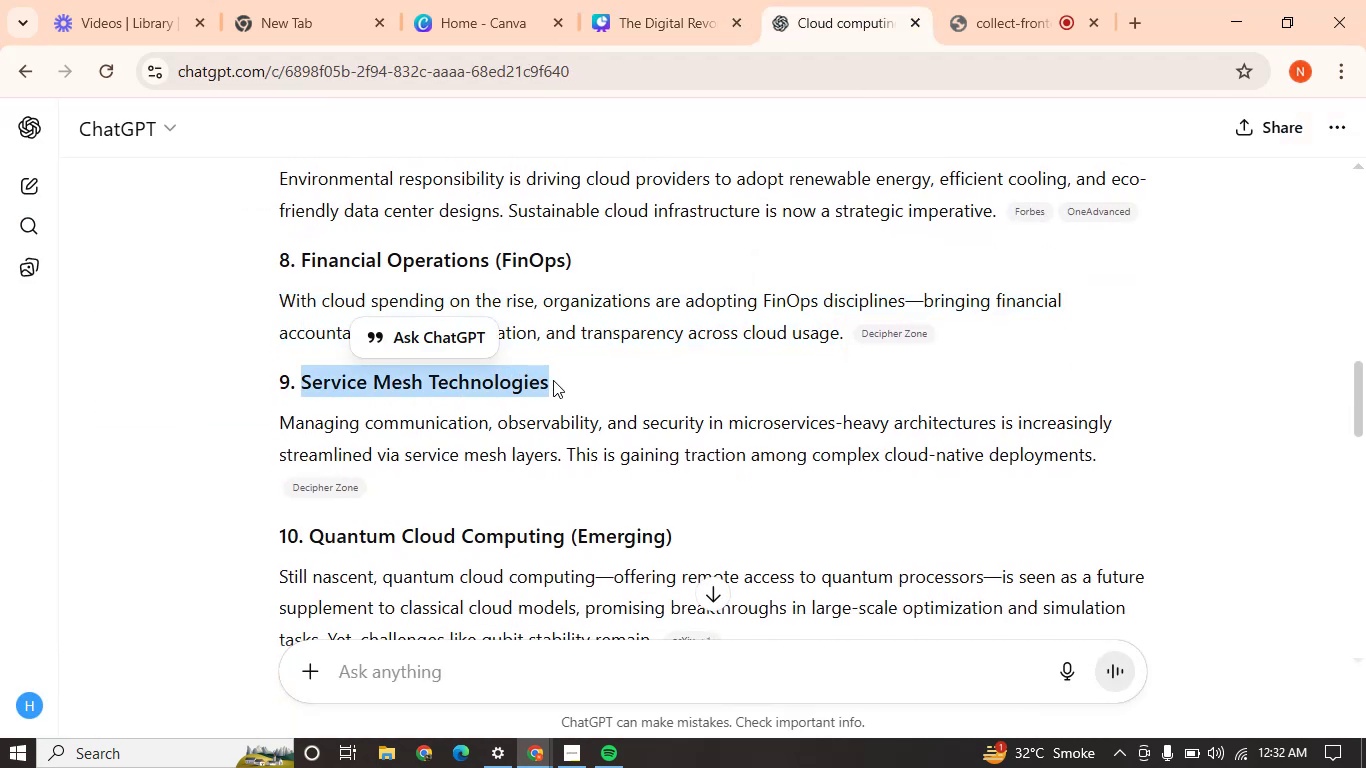 
key(Control+C)
 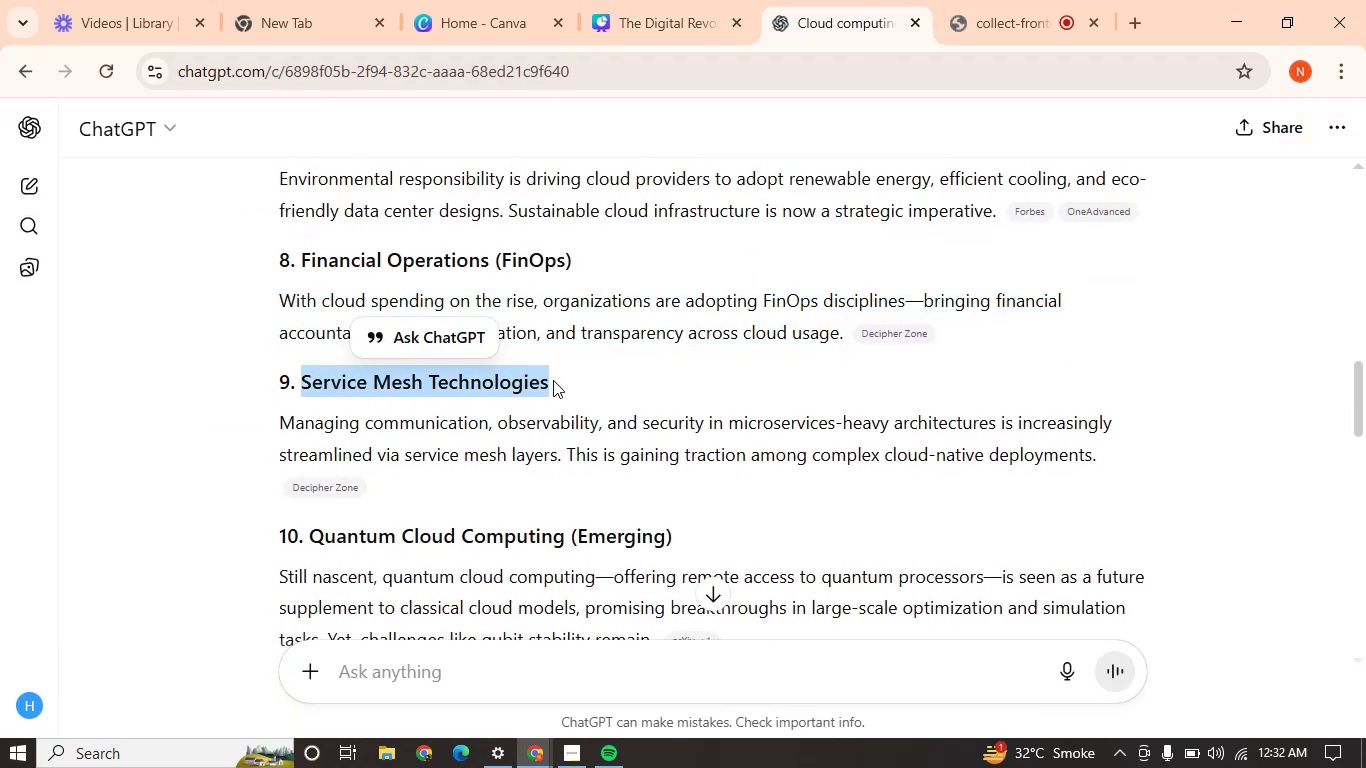 
key(Control+C)
 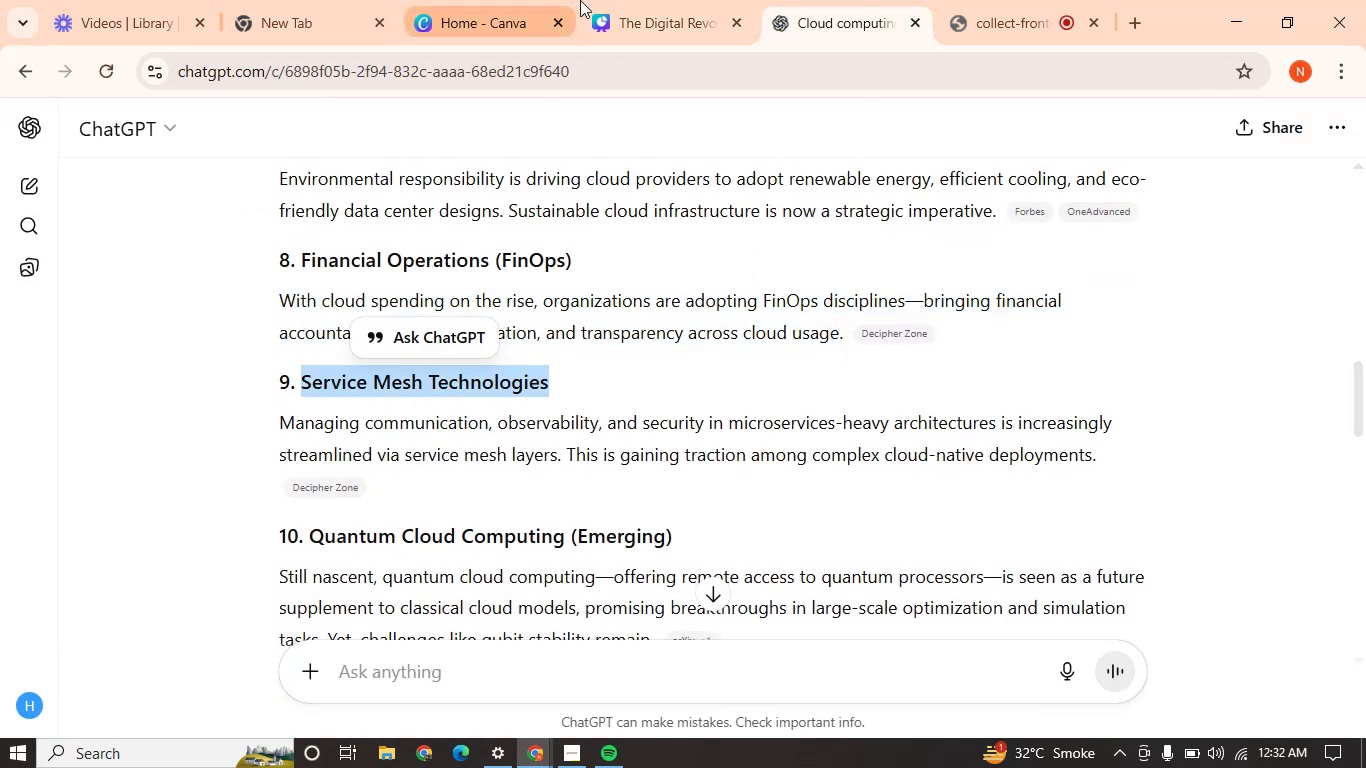 
left_click([647, 0])
 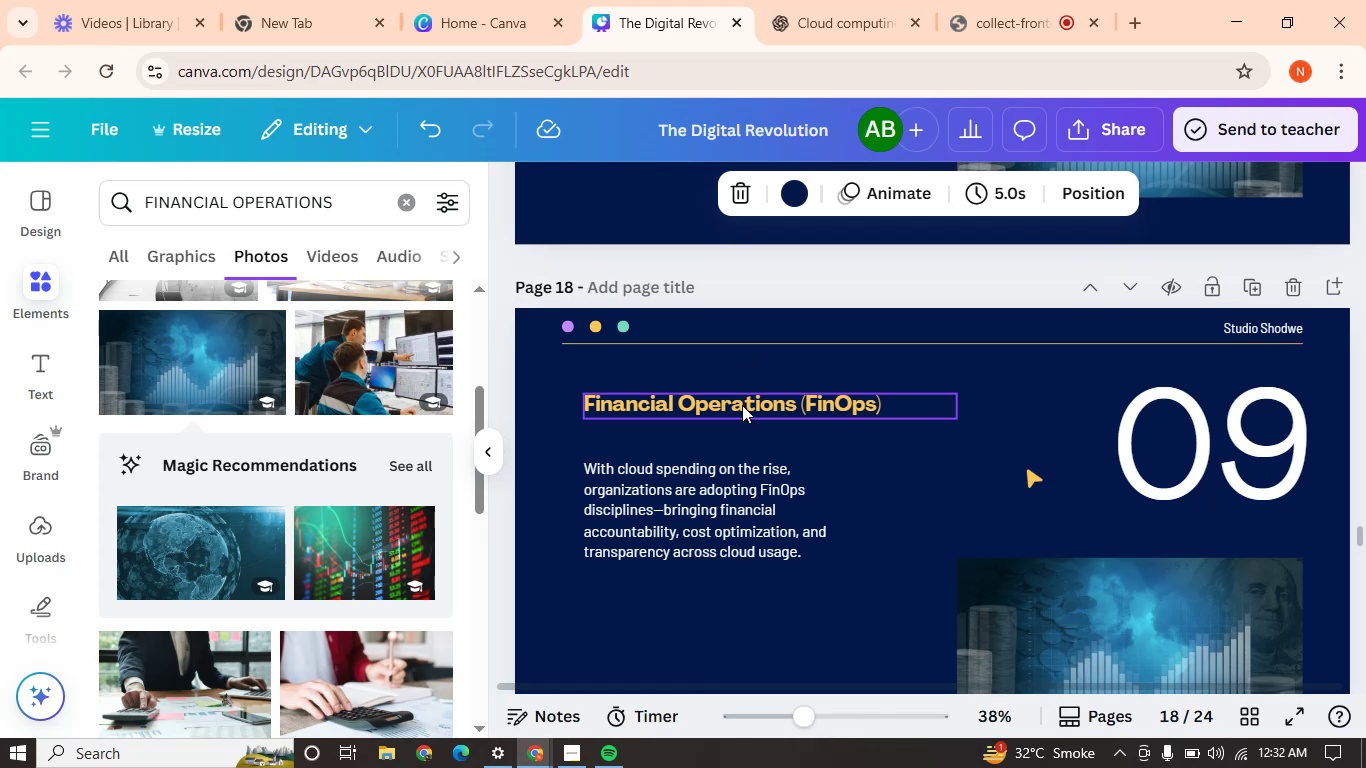 
double_click([742, 405])
 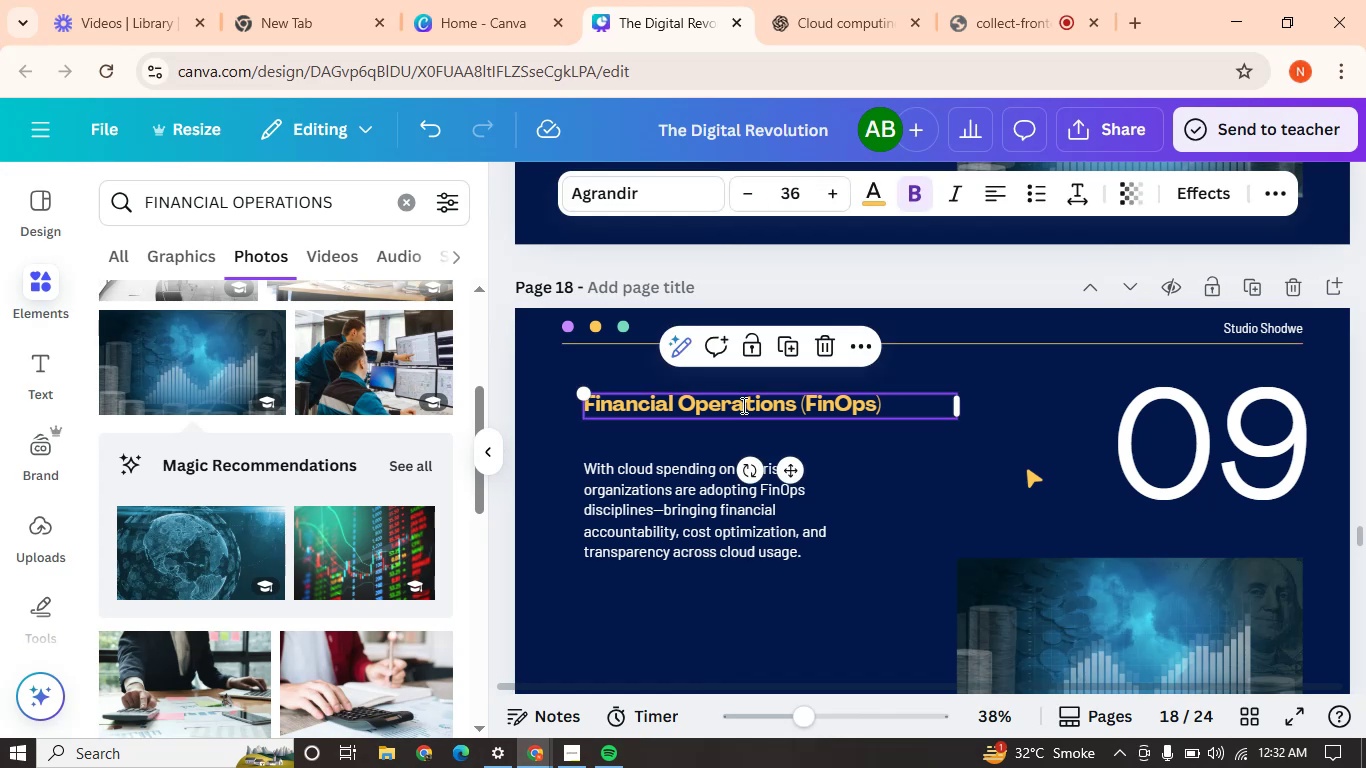 
triple_click([742, 405])
 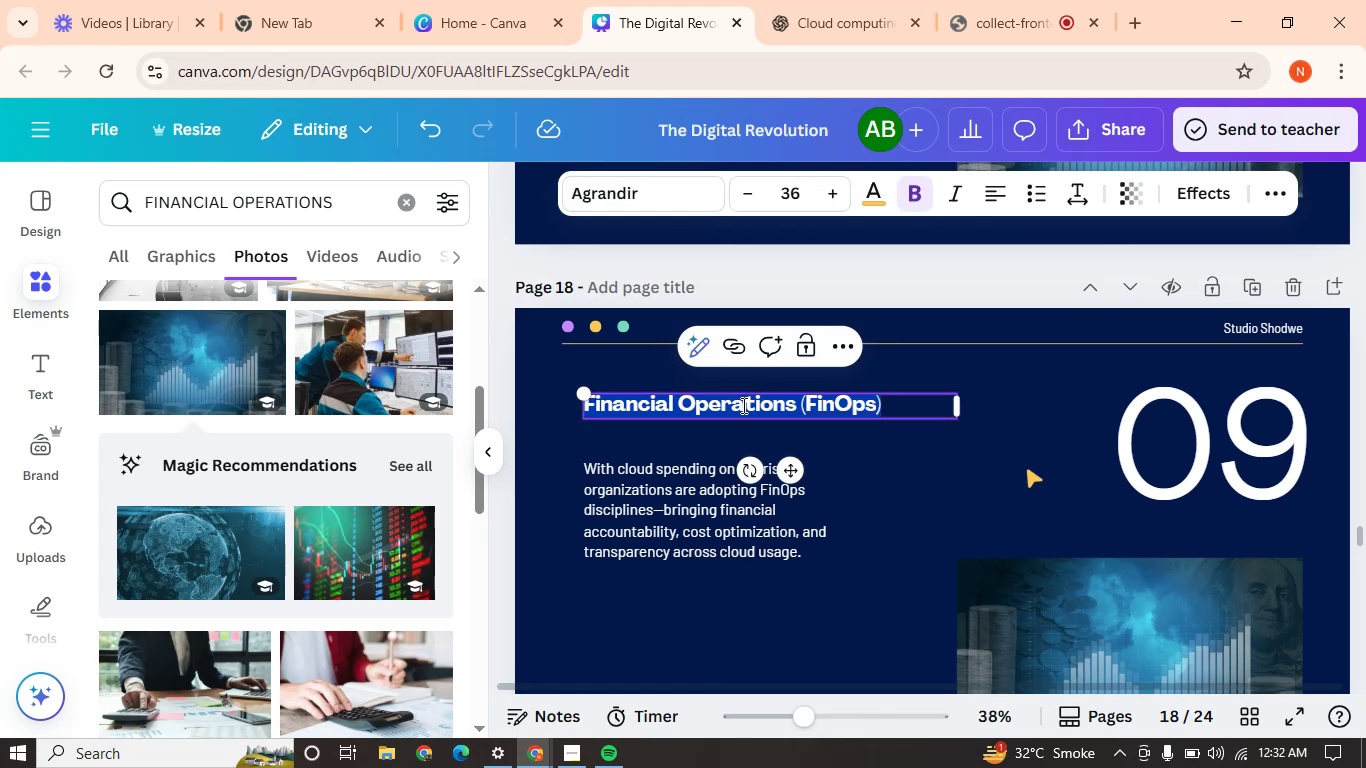 
key(Control+V)
 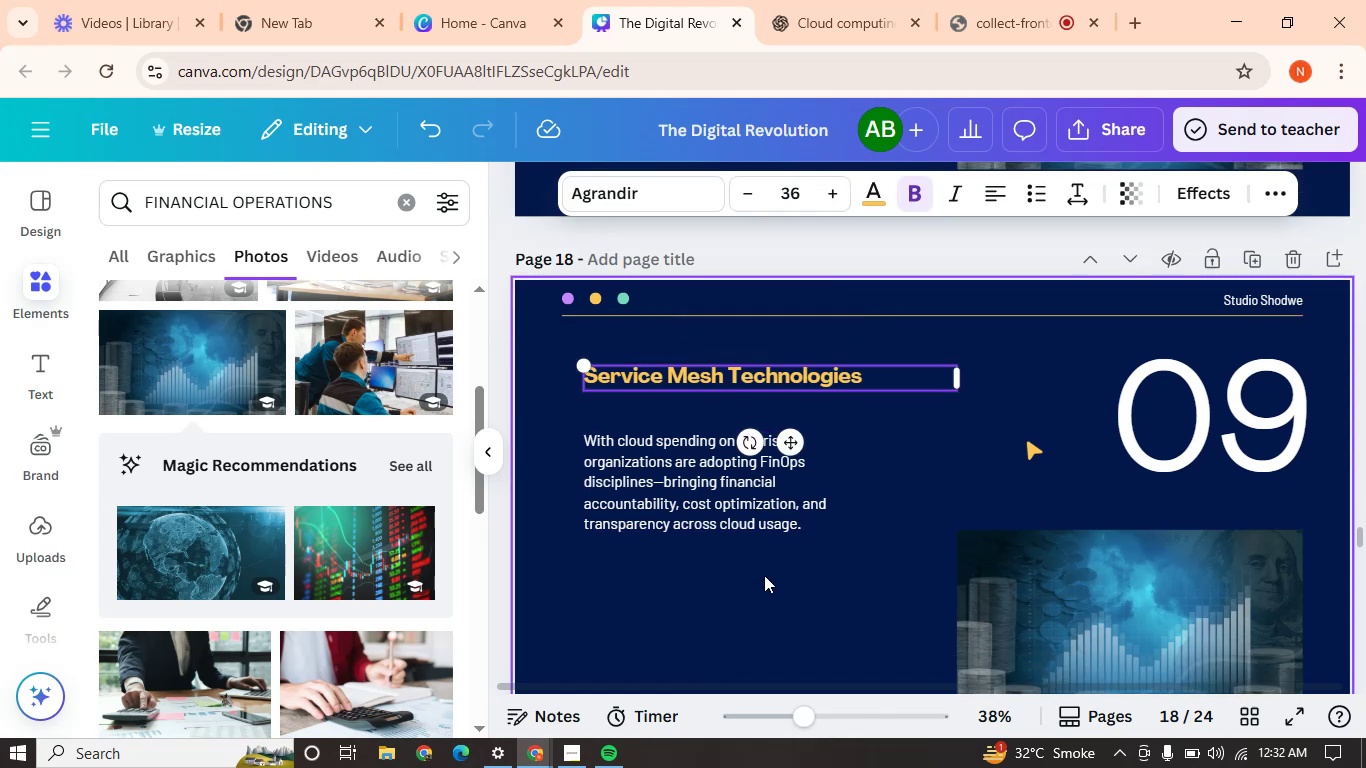 
left_click([742, 553])
 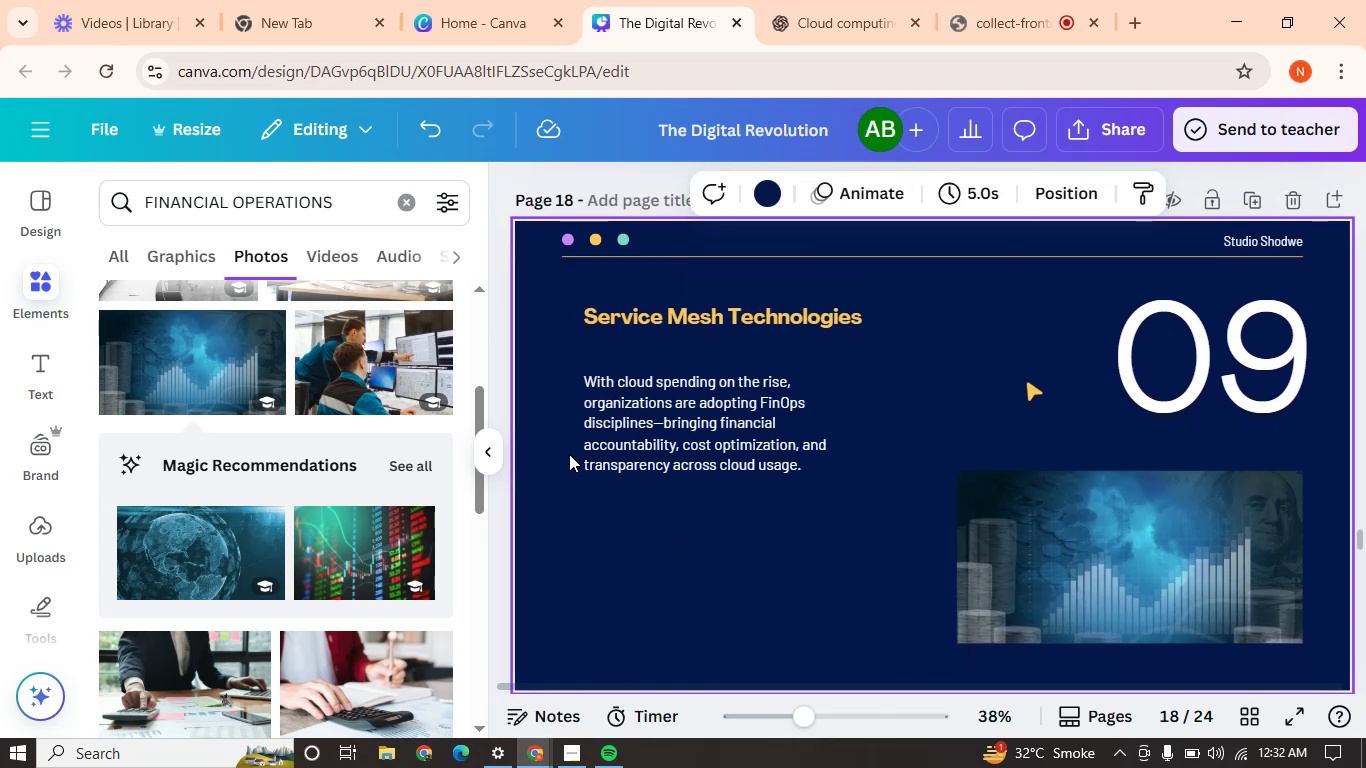 
wait(7.16)
 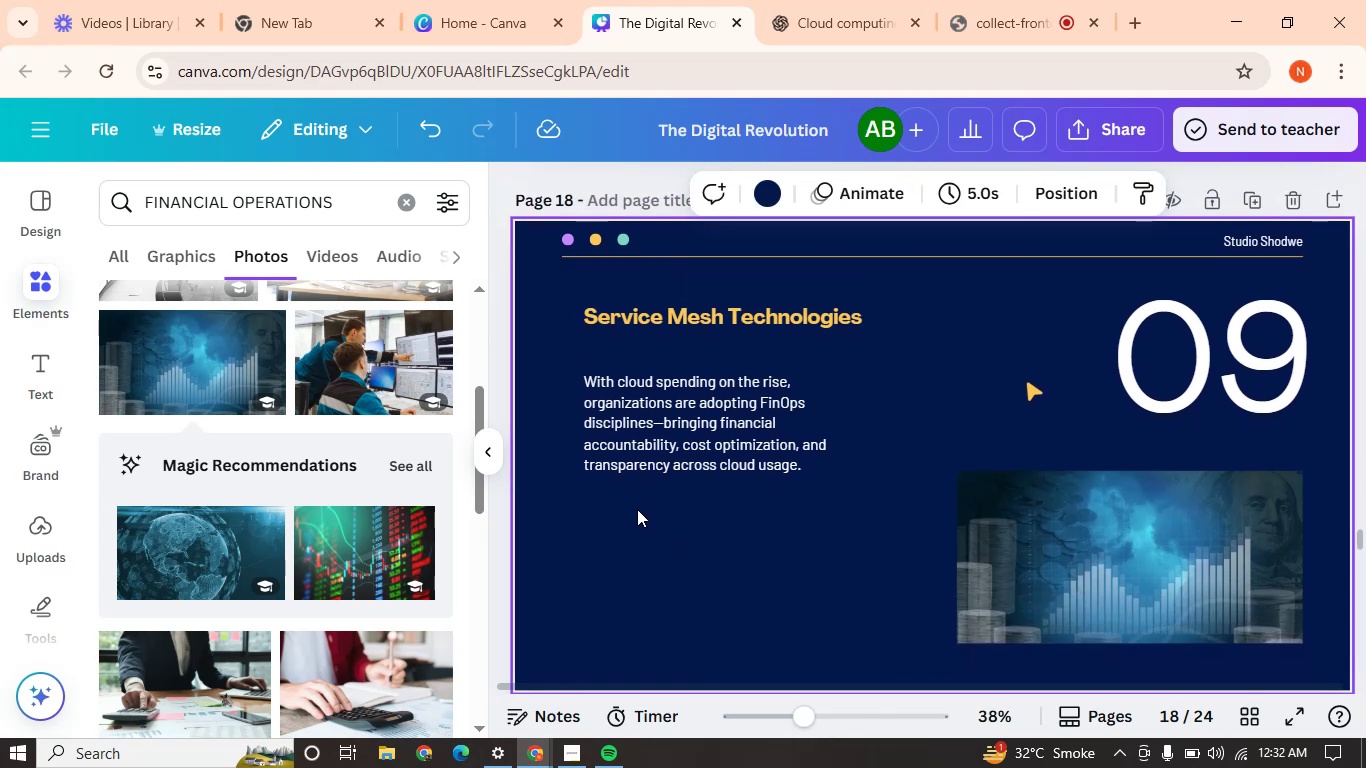 
left_click([879, 0])
 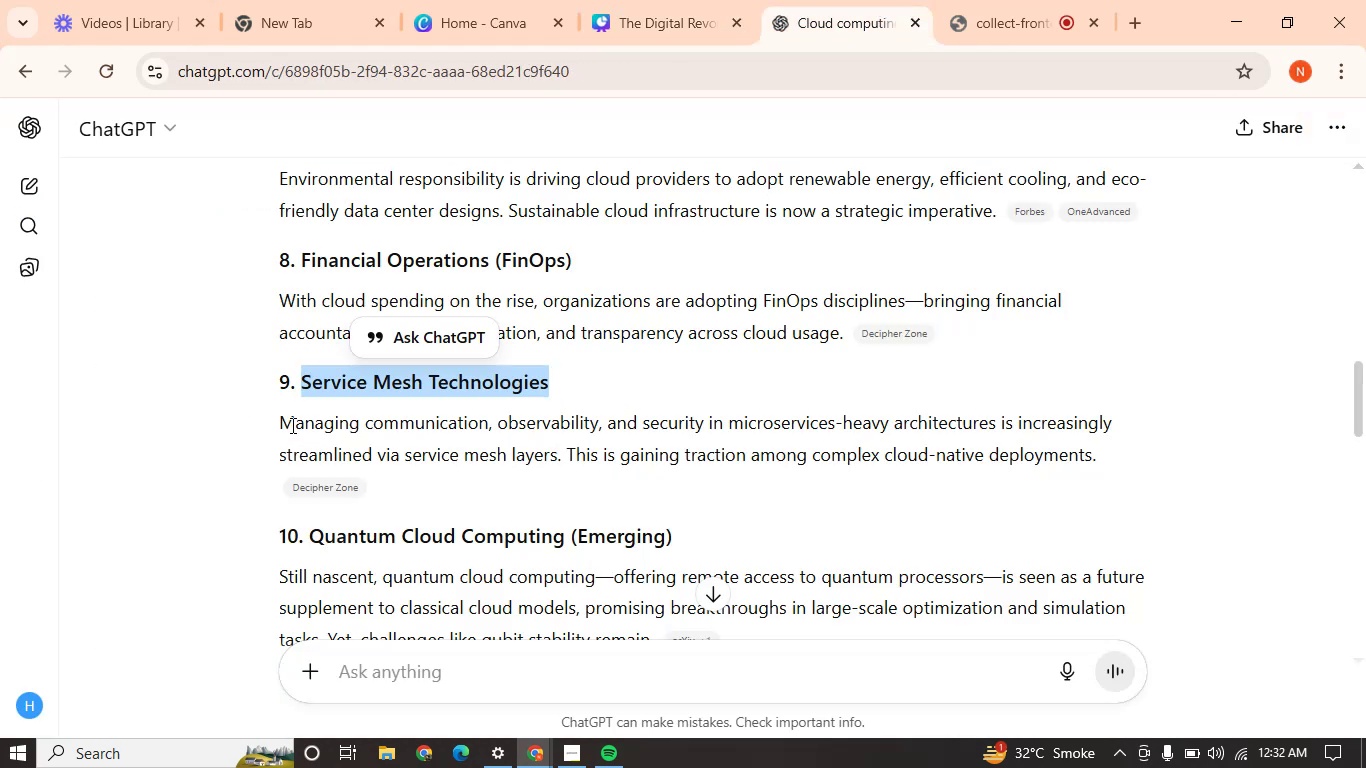 
left_click_drag(start_coordinate=[267, 420], to_coordinate=[1126, 452])
 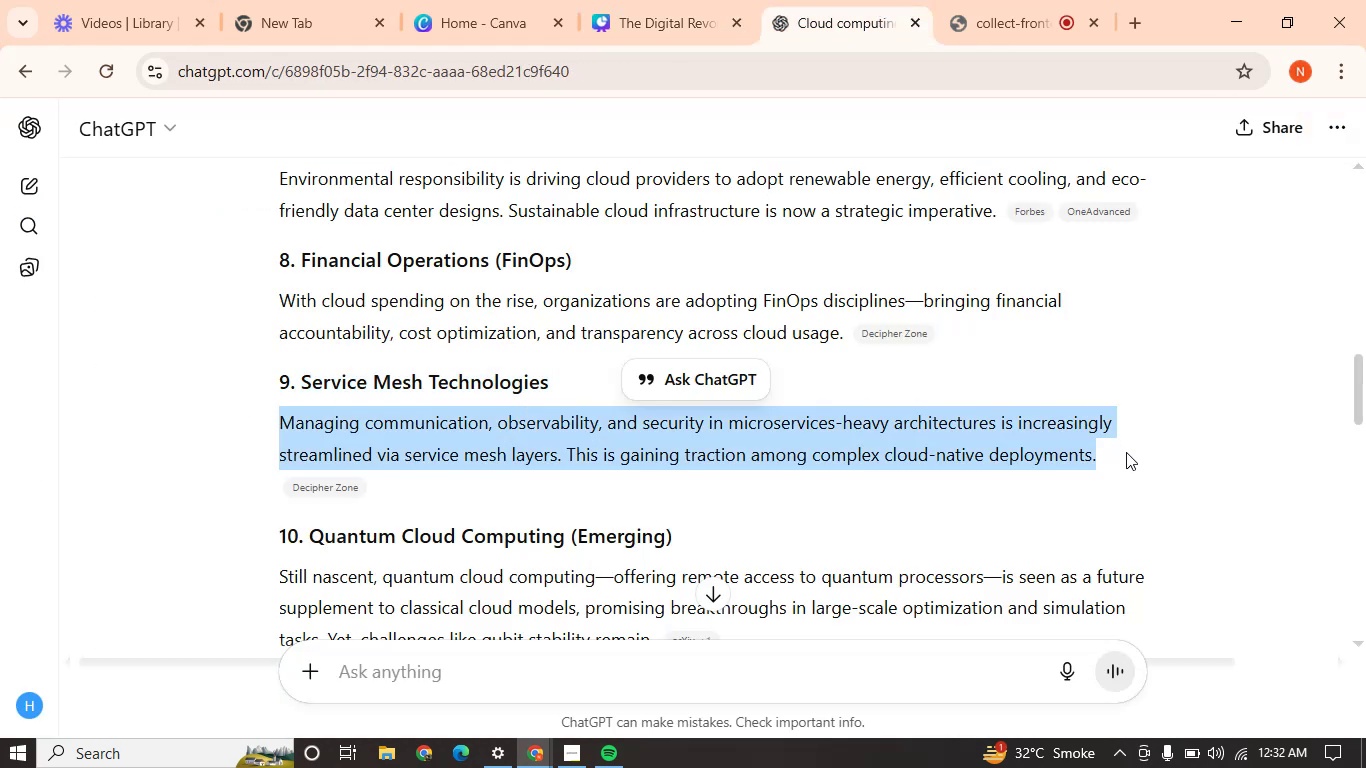 
key(Control+C)
 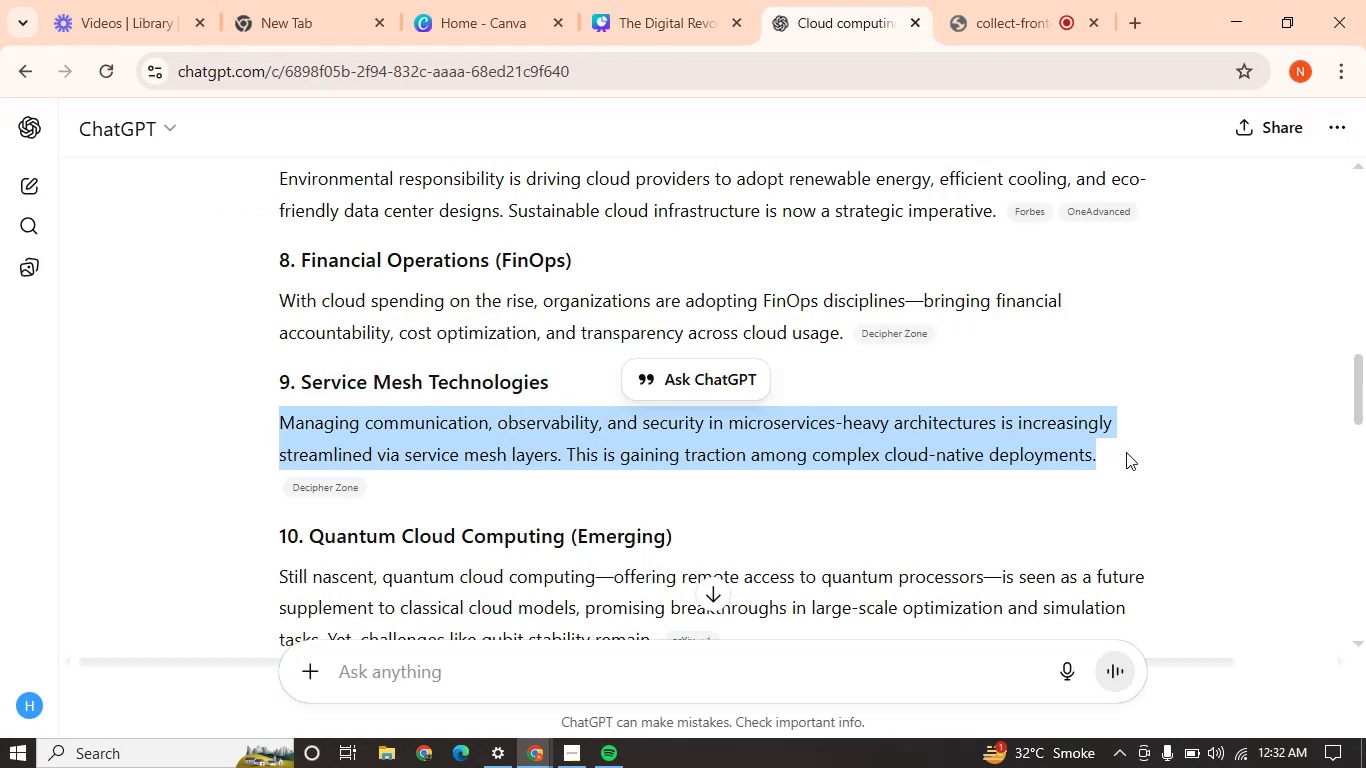 
key(Control+C)
 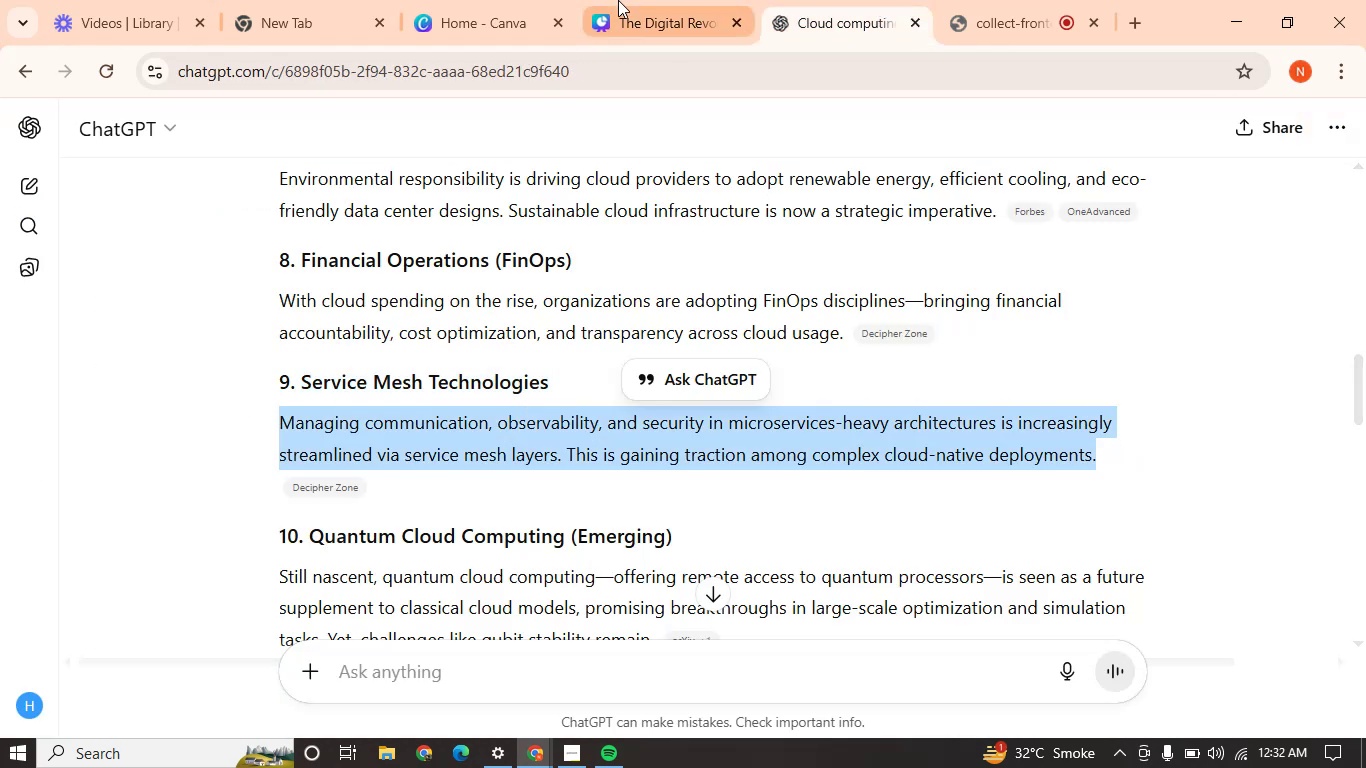 
left_click([618, 0])
 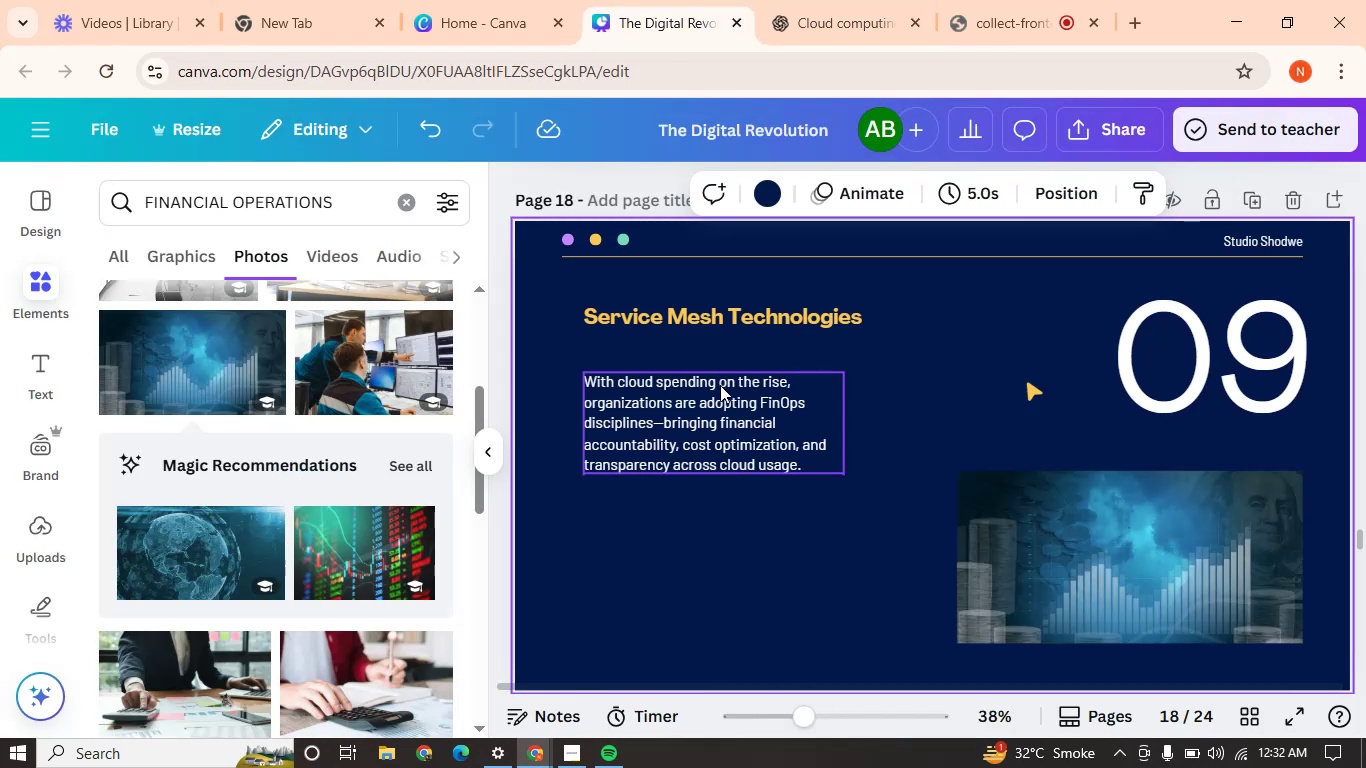 
double_click([720, 385])
 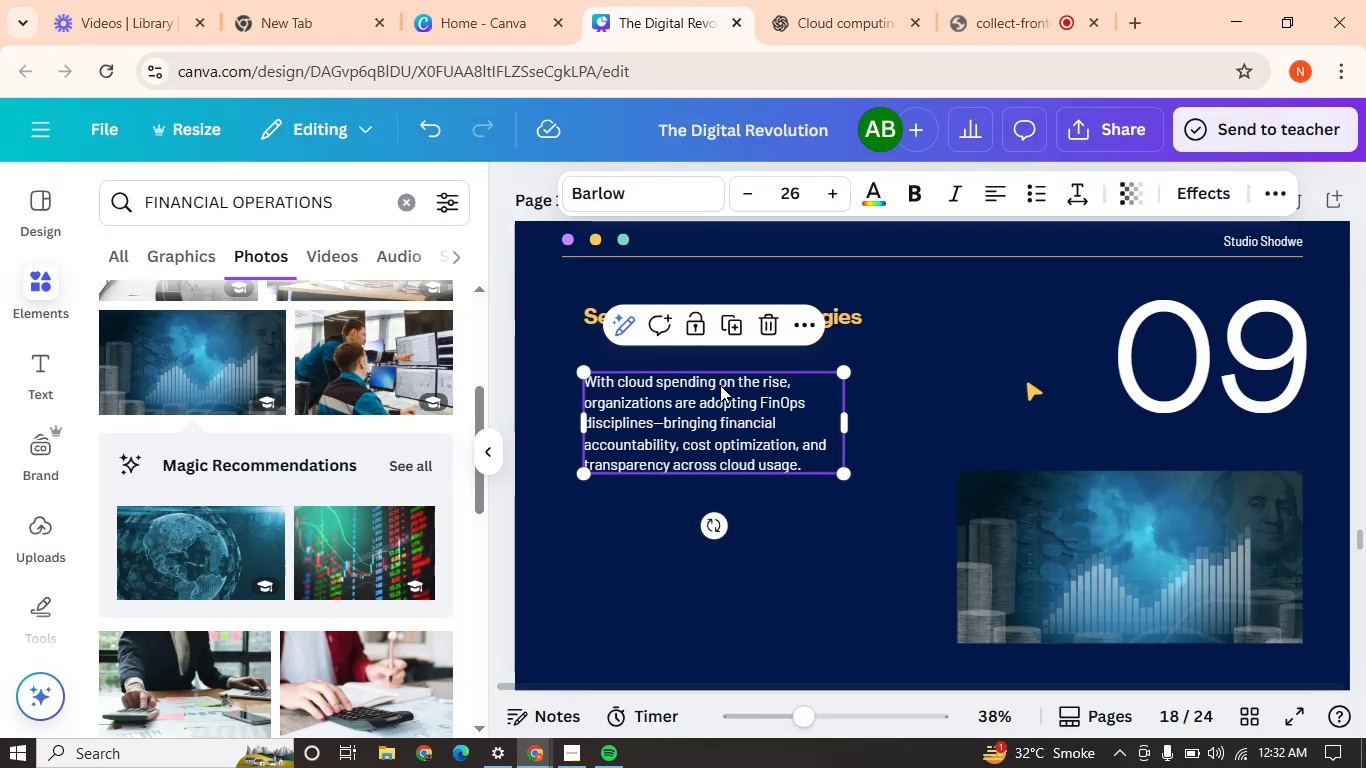 
triple_click([720, 385])
 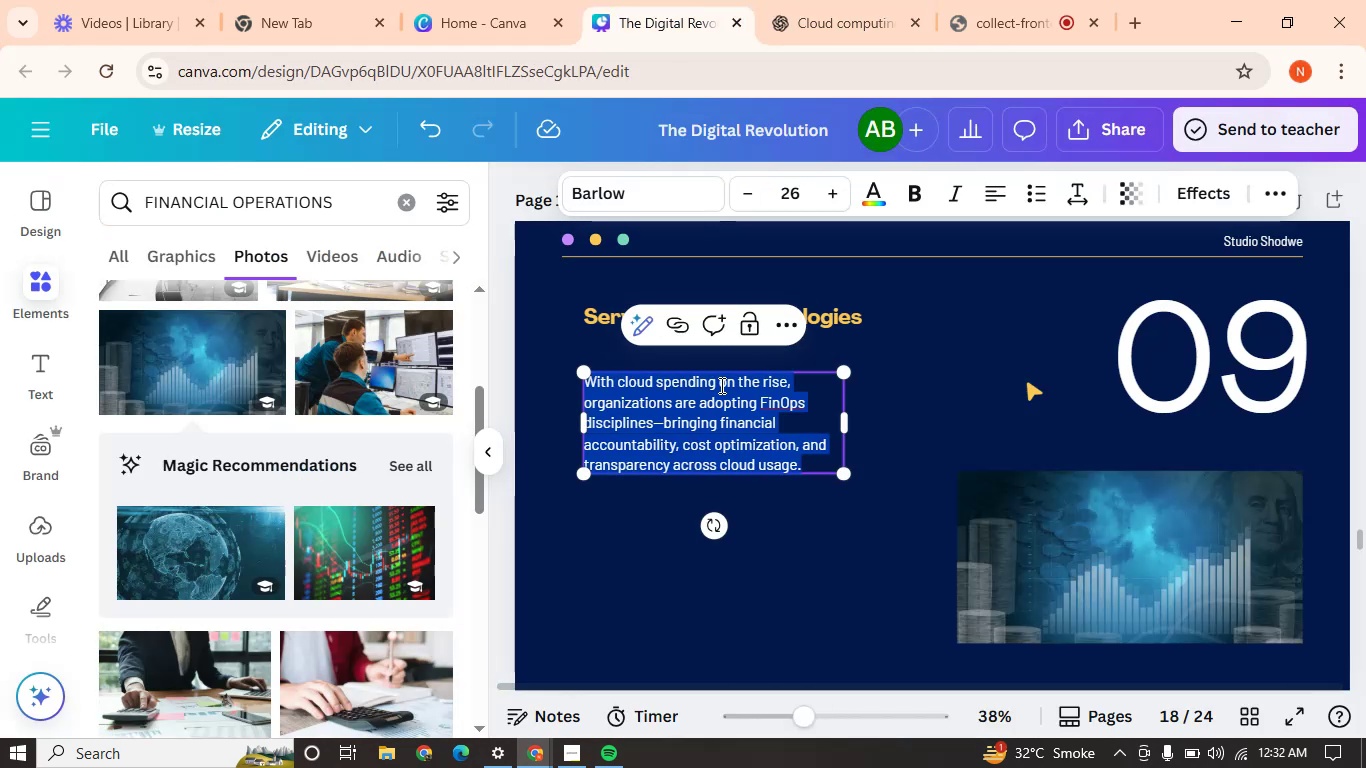 
key(Control+V)
 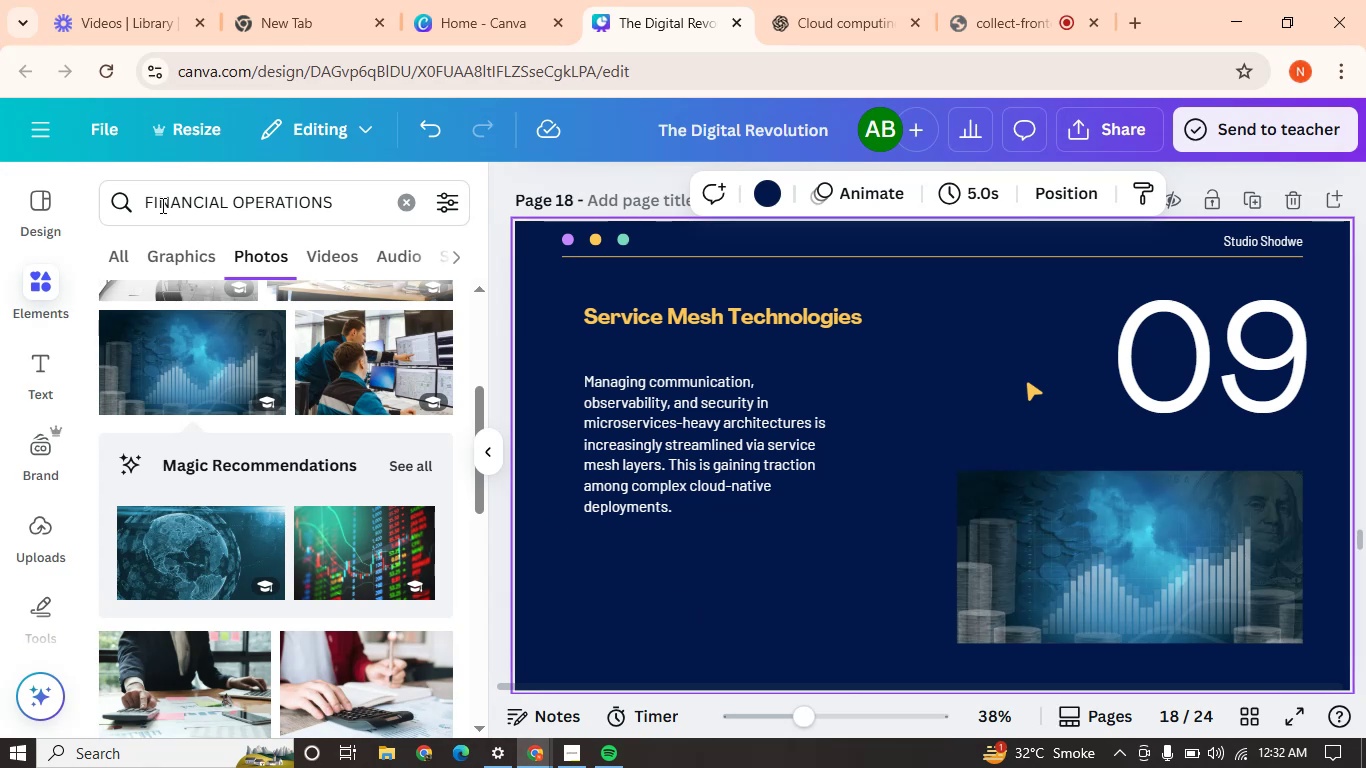 
double_click([205, 206])
 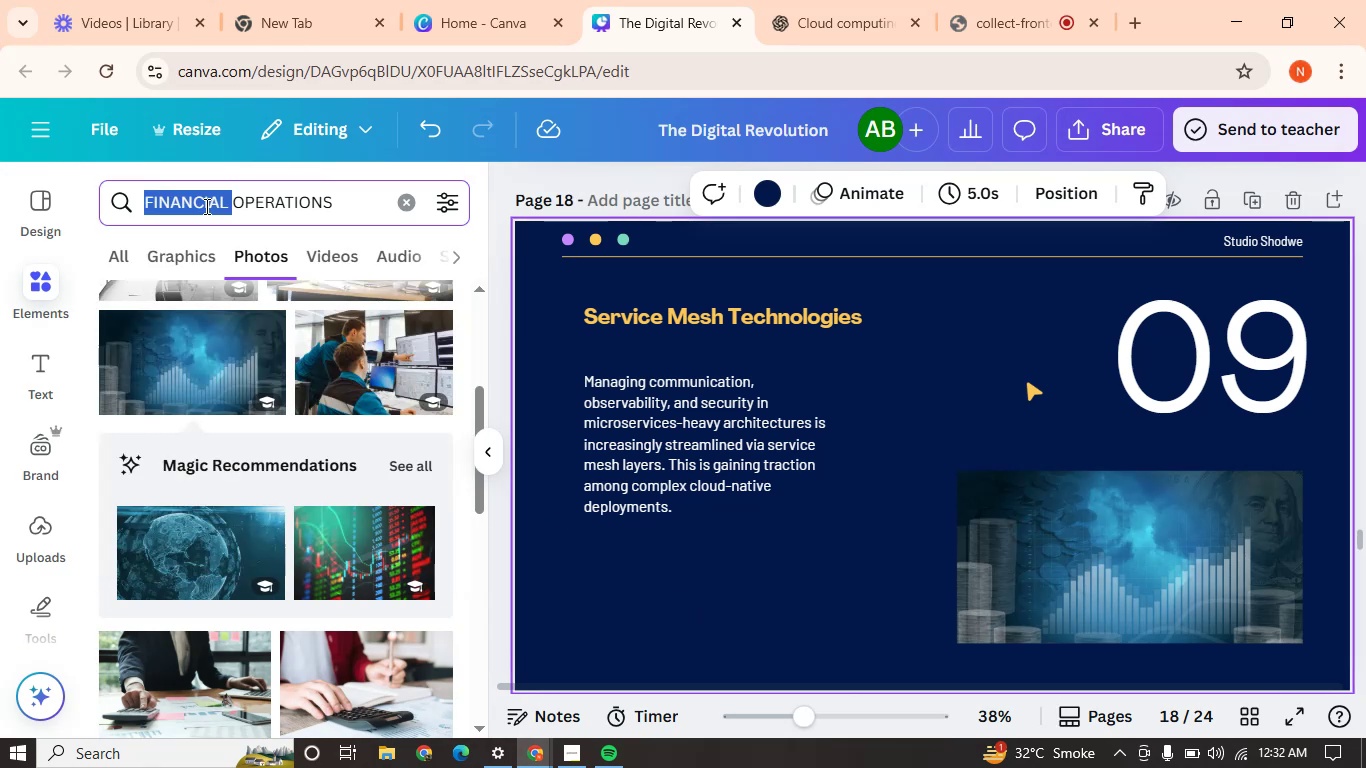 
triple_click([205, 206])
 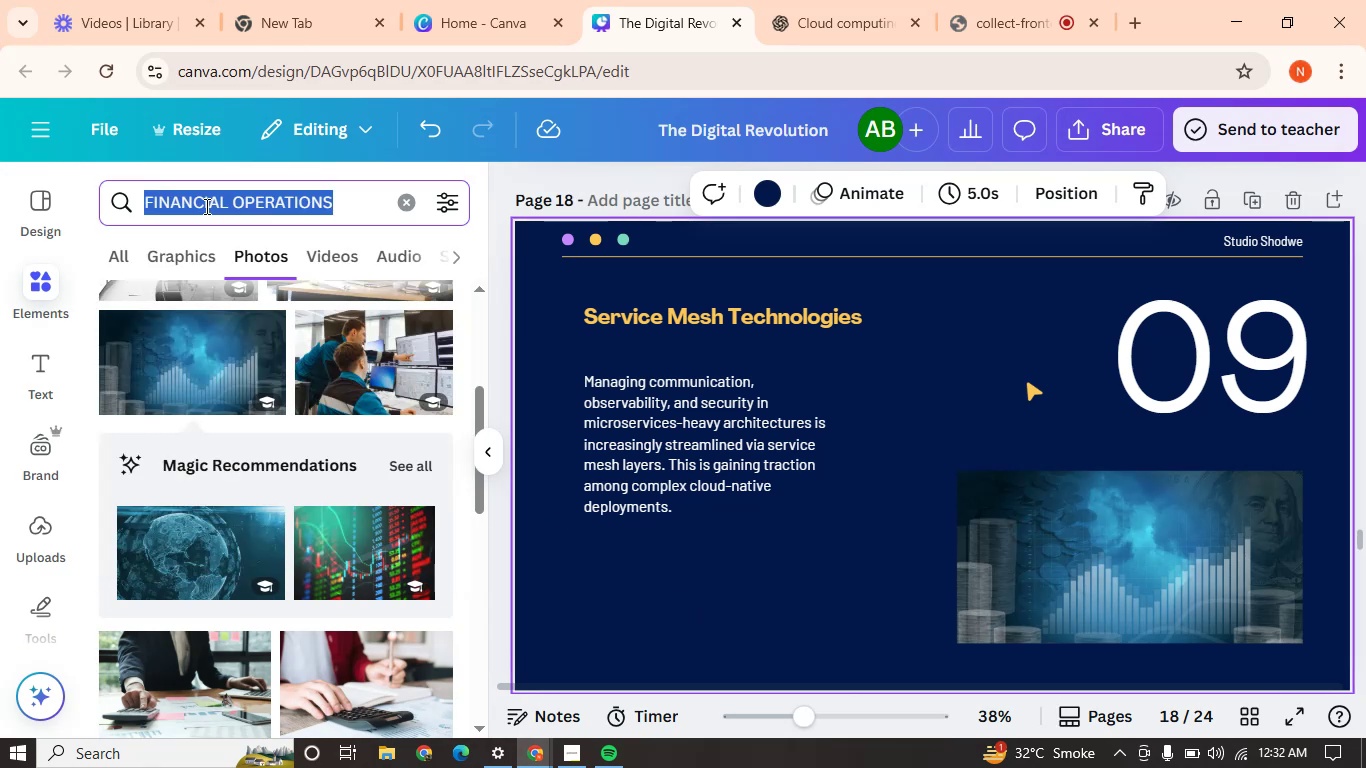 
type(service mesh technologies)
 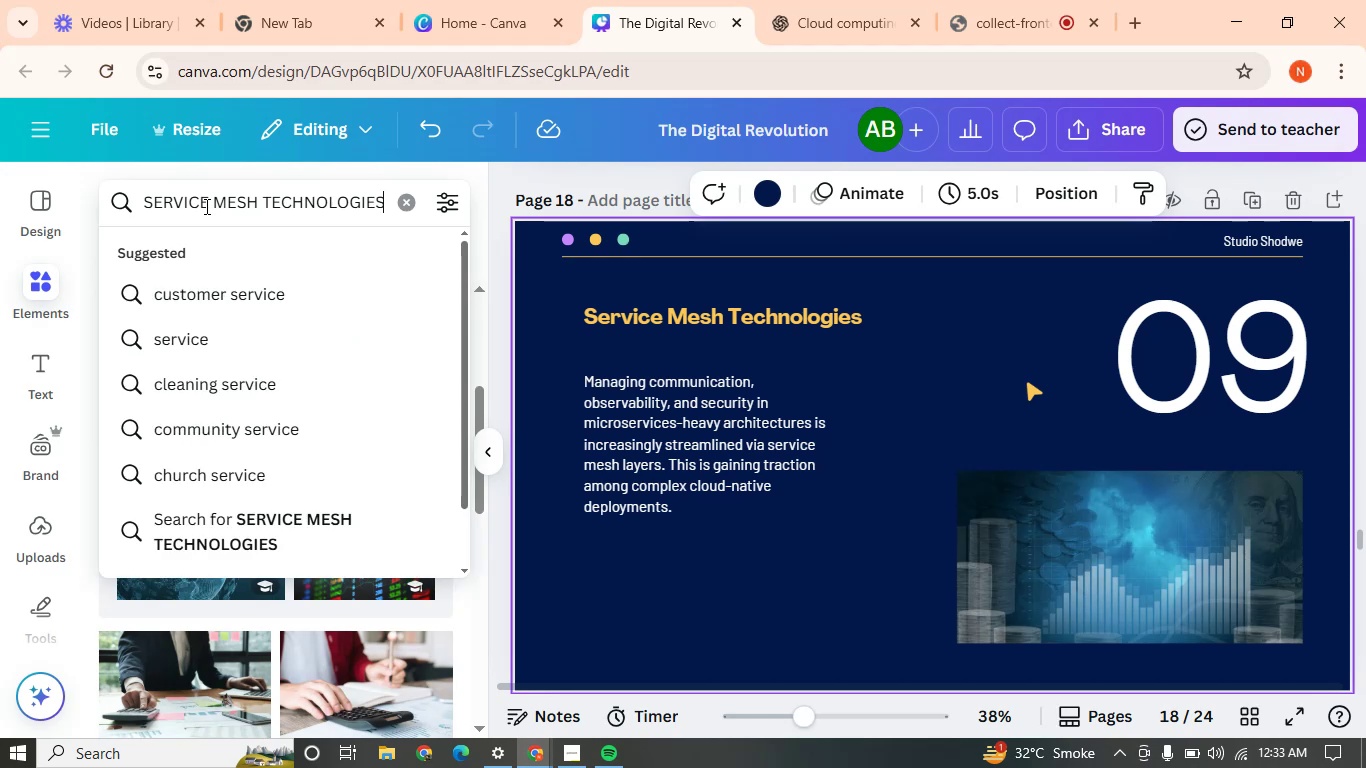 
key(Enter)
 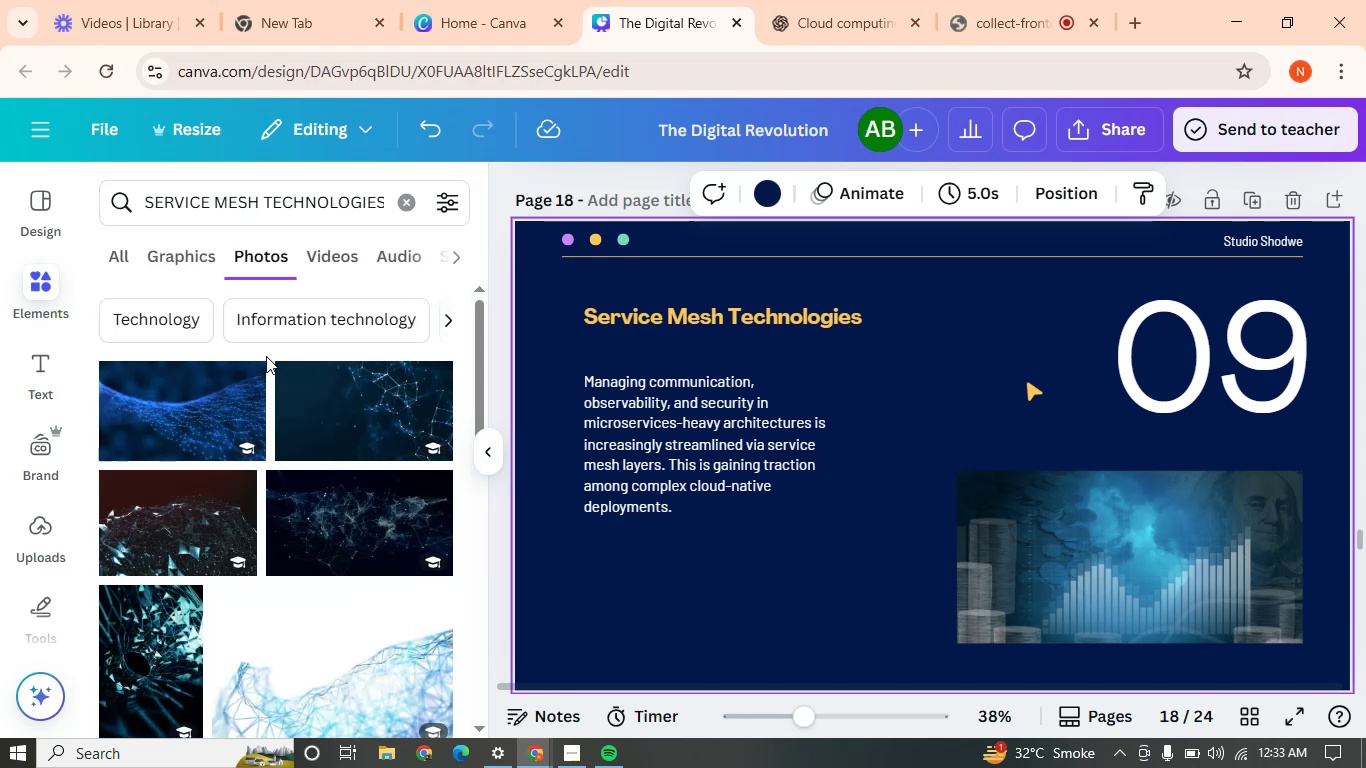 
mouse_move([310, 441])
 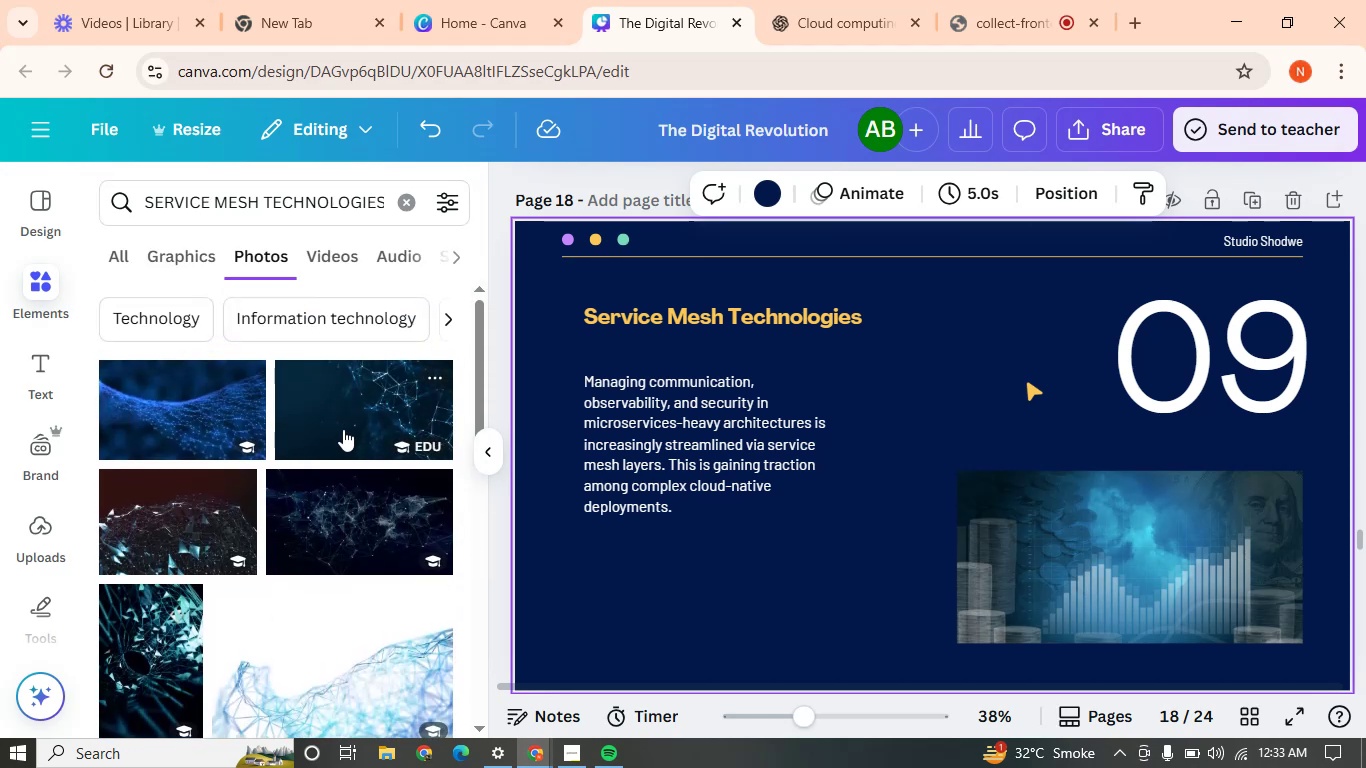 
left_click([343, 429])
 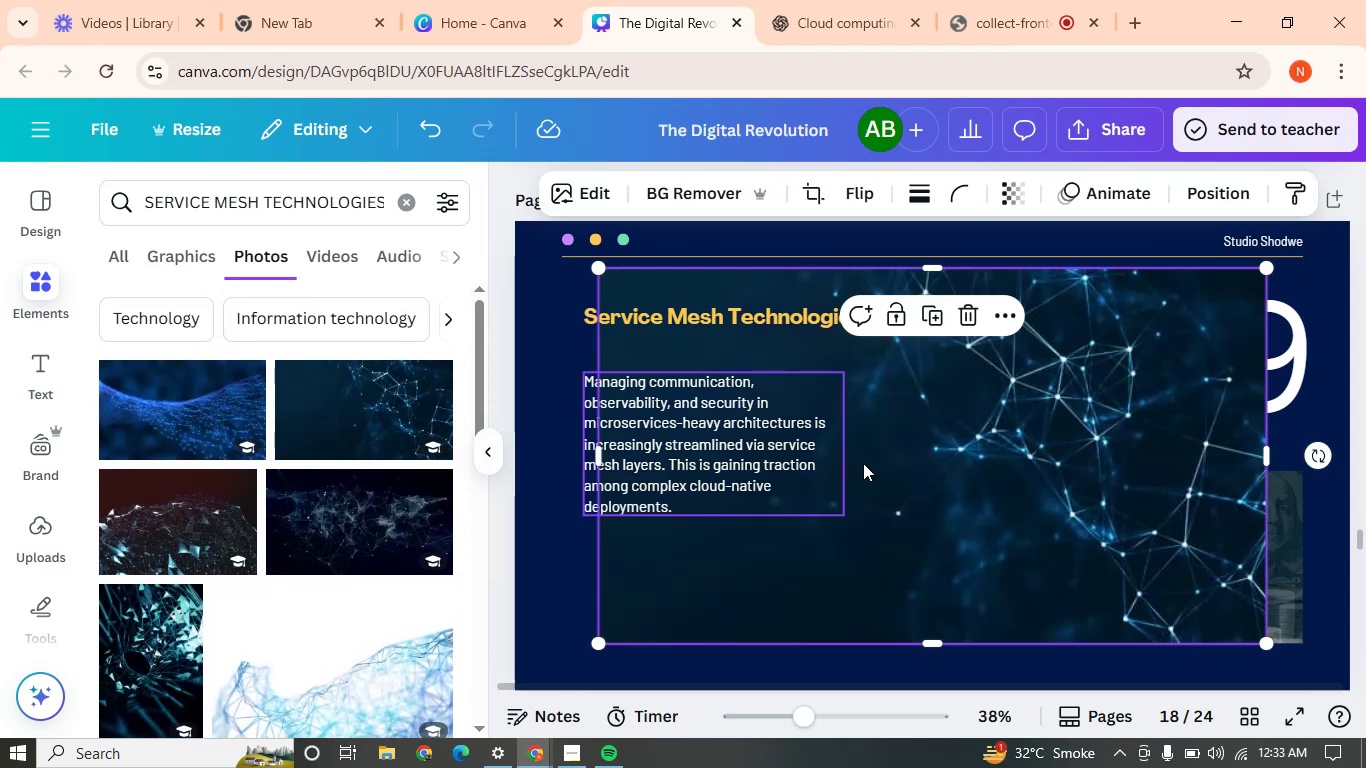 
left_click_drag(start_coordinate=[981, 490], to_coordinate=[1091, 563])
 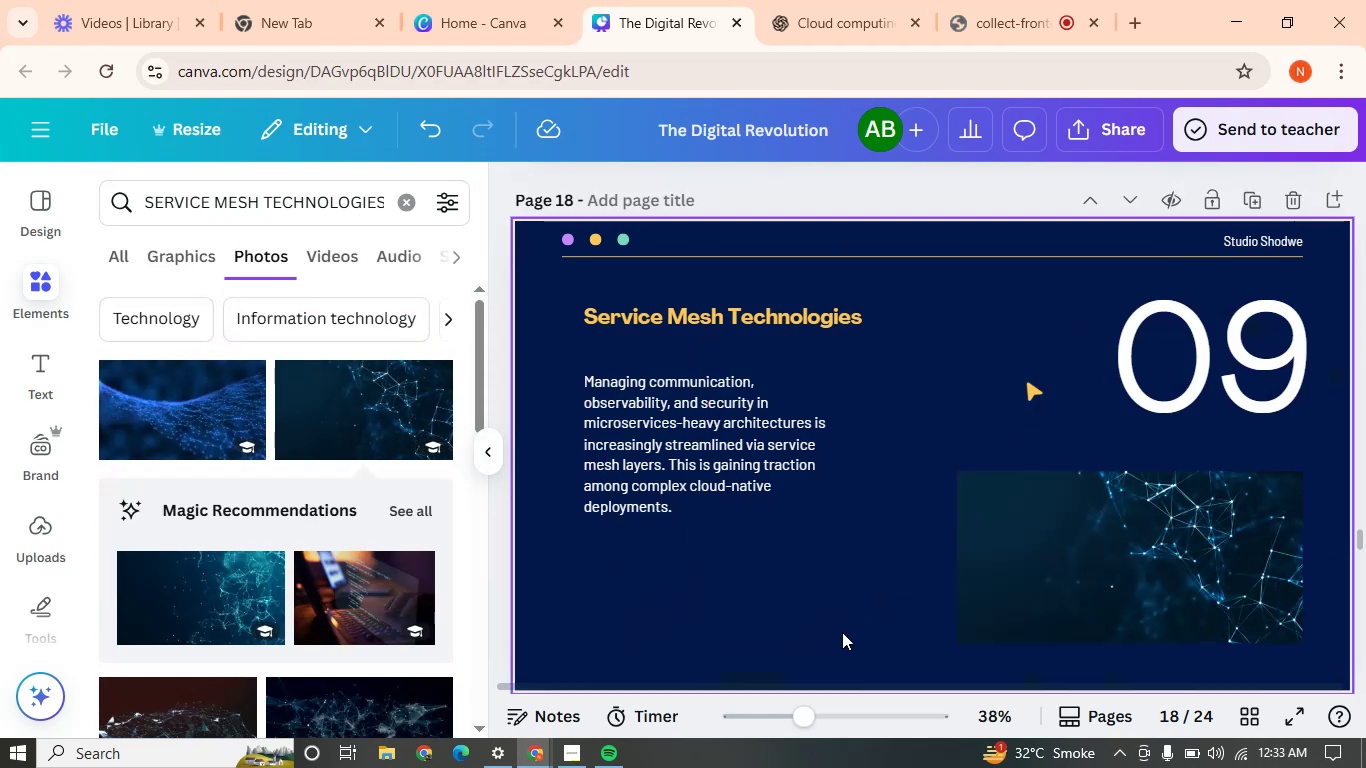 
left_click([841, 633])
 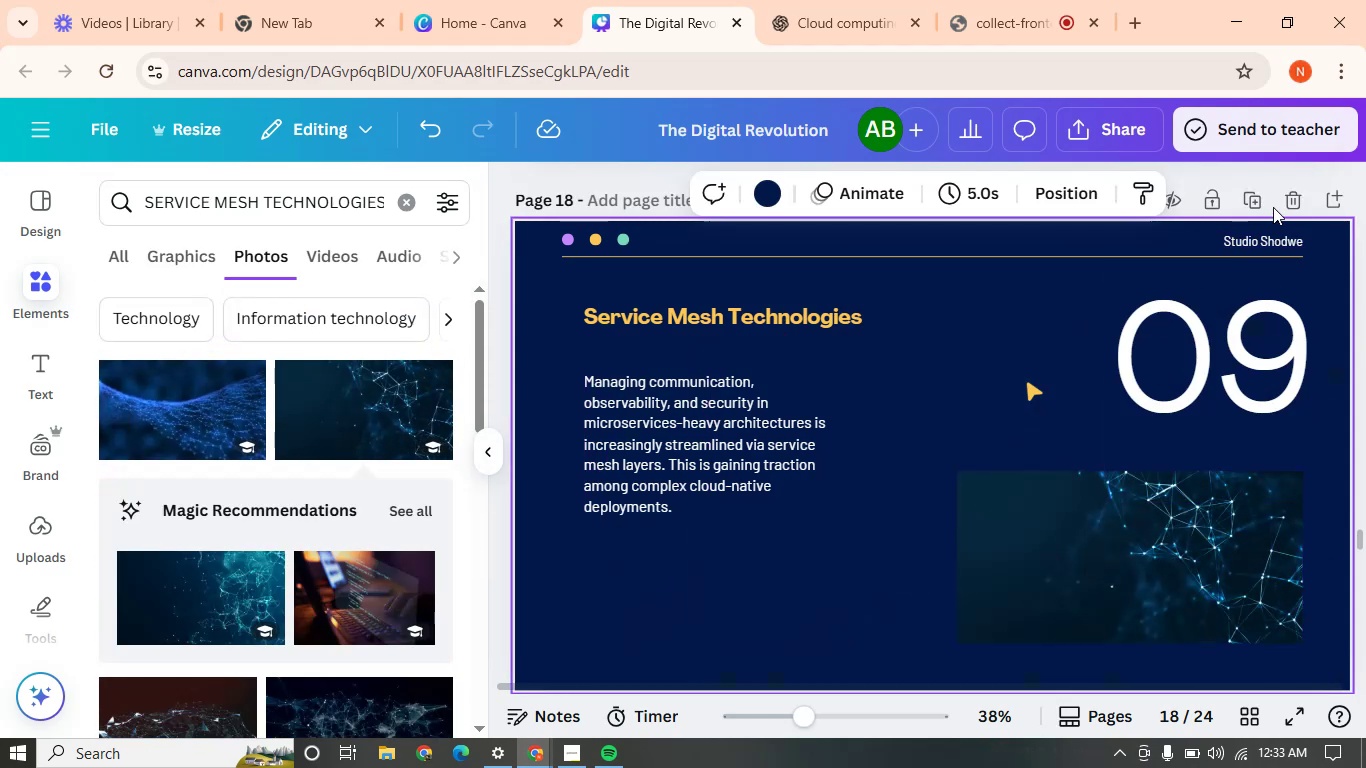 
left_click([1261, 203])
 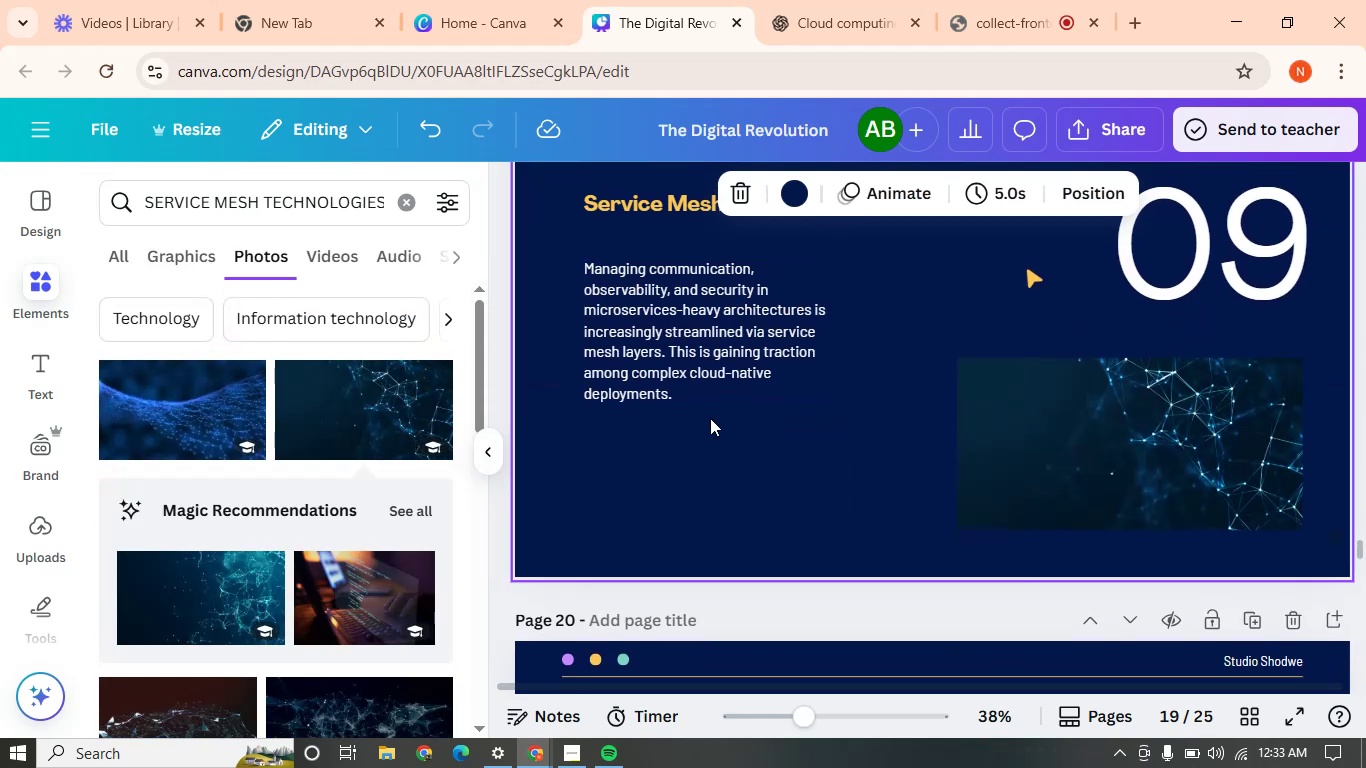 
left_click([438, 0])
 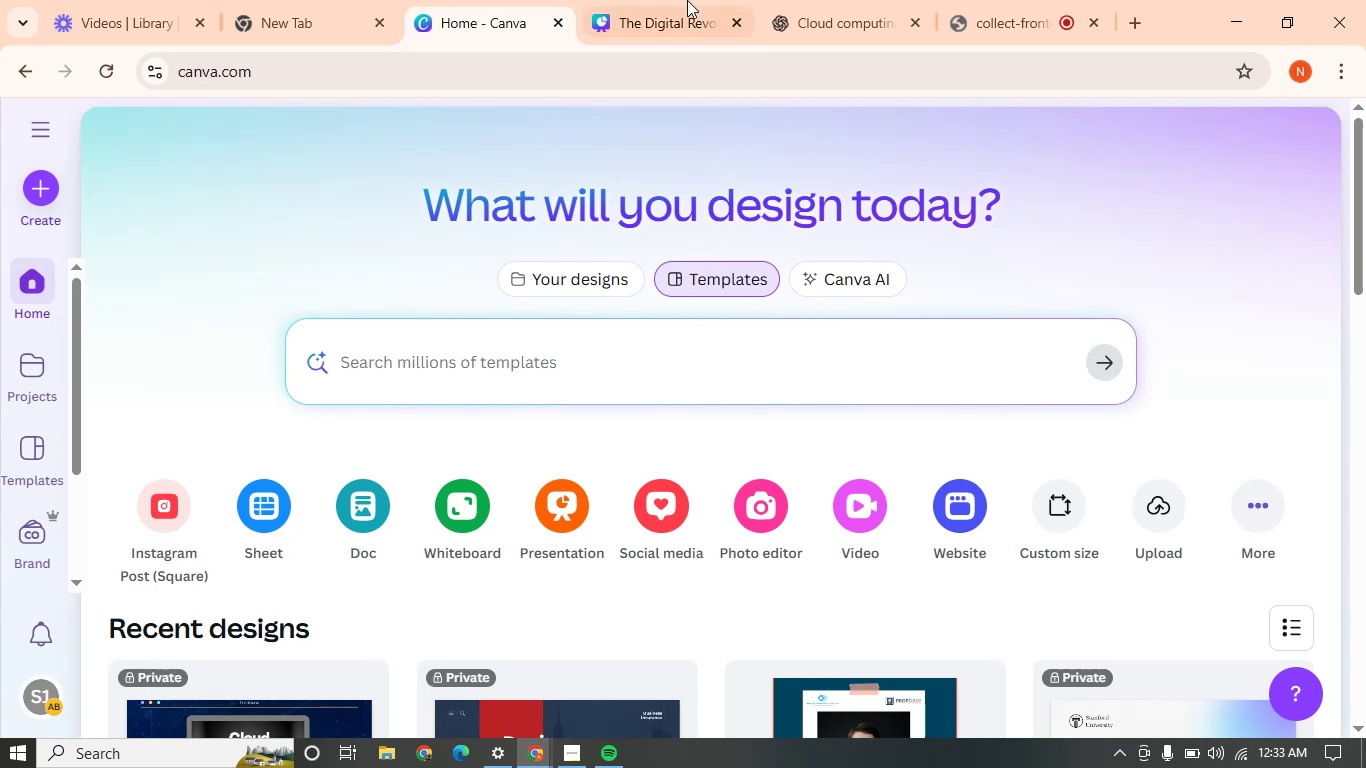 
left_click([684, 0])
 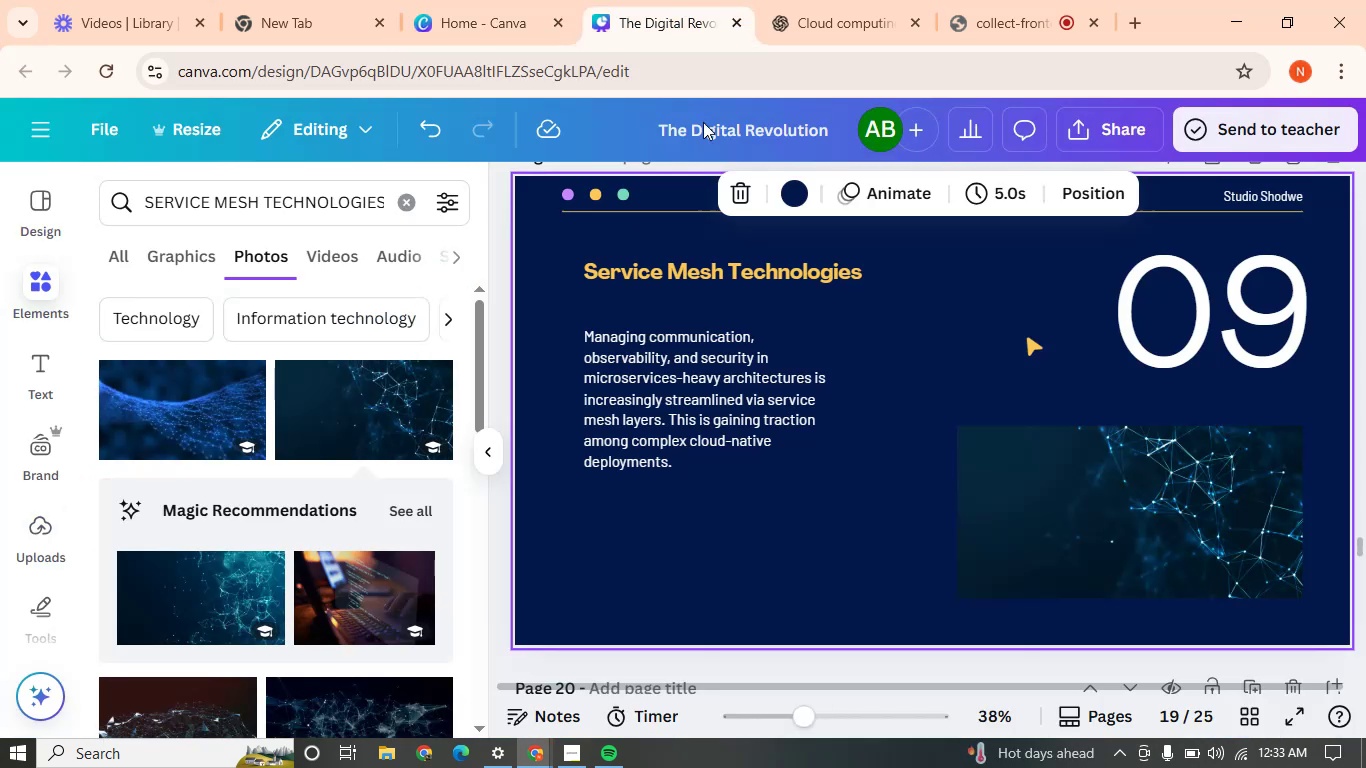 
left_click([794, 47])
 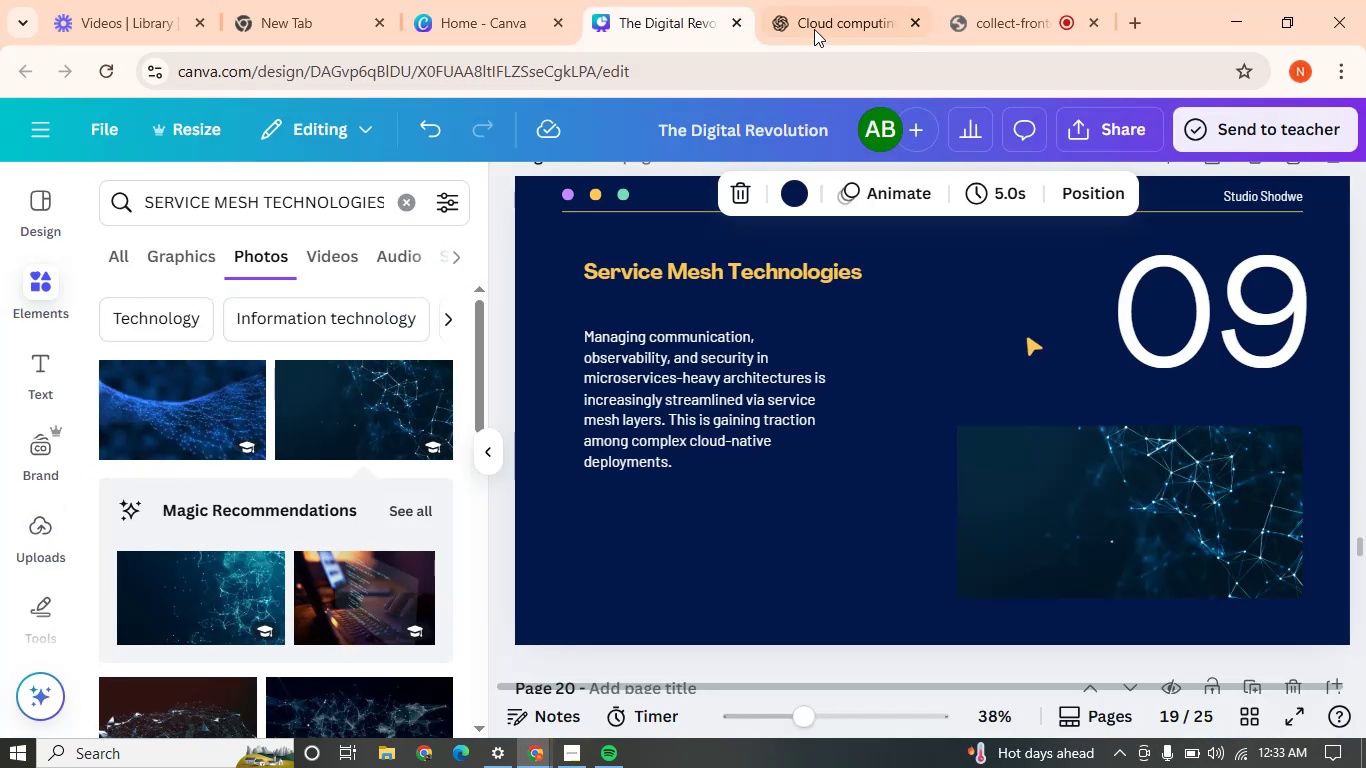 
left_click([816, 27])
 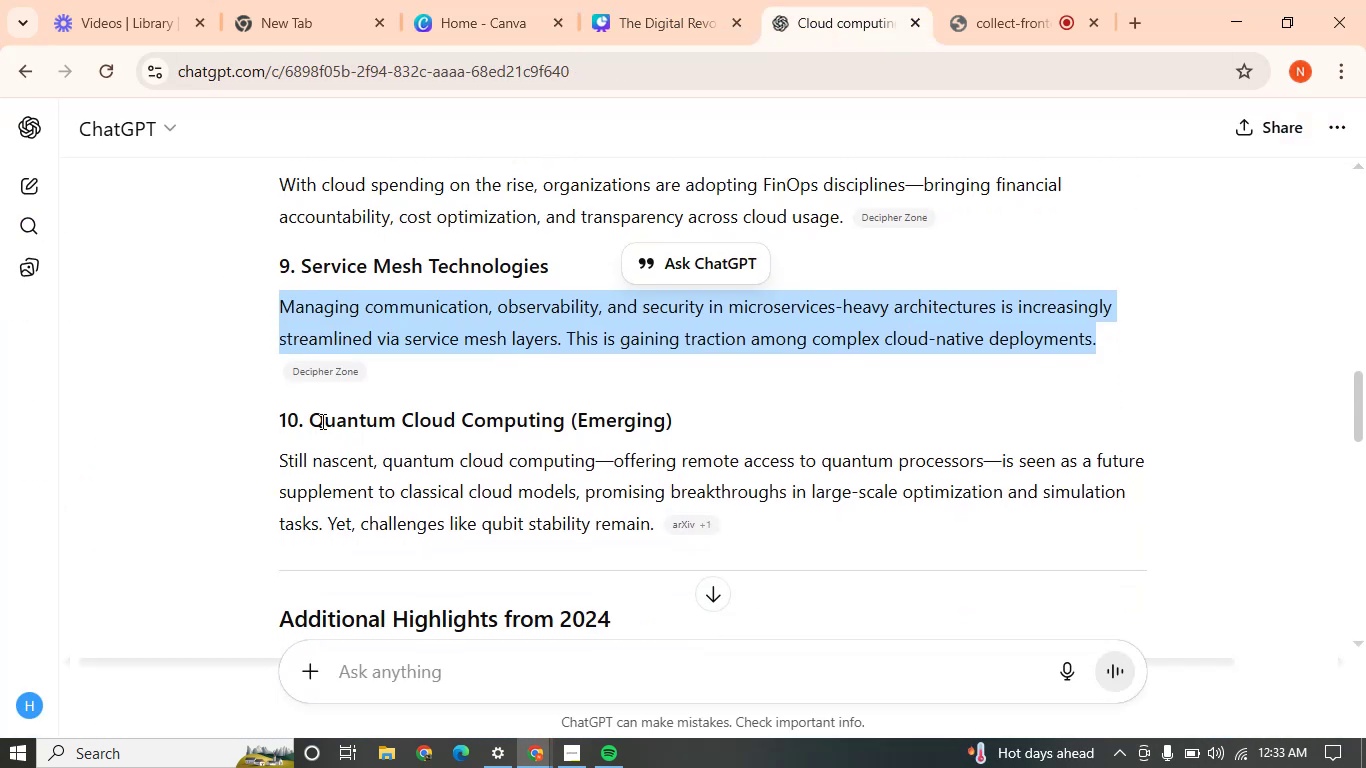 
left_click_drag(start_coordinate=[315, 423], to_coordinate=[697, 423])
 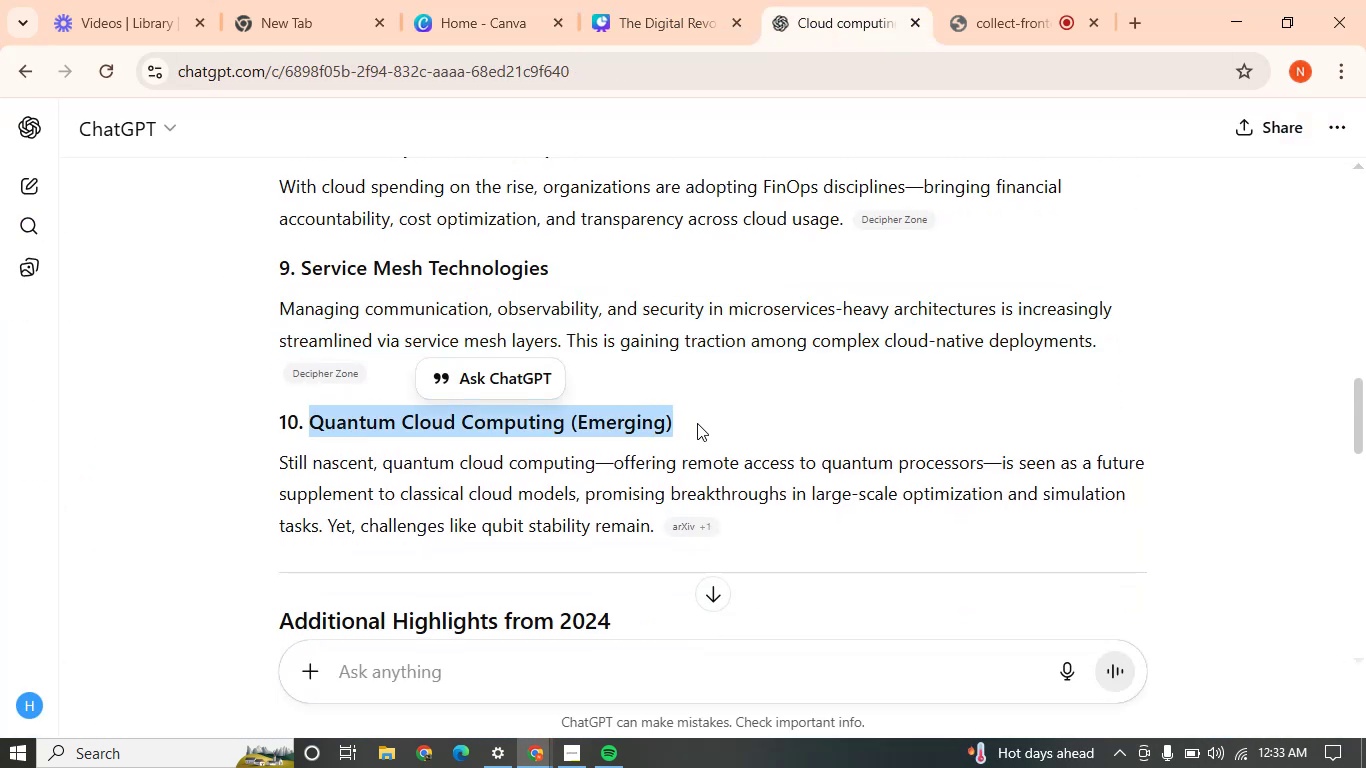 
key(Control+C)
 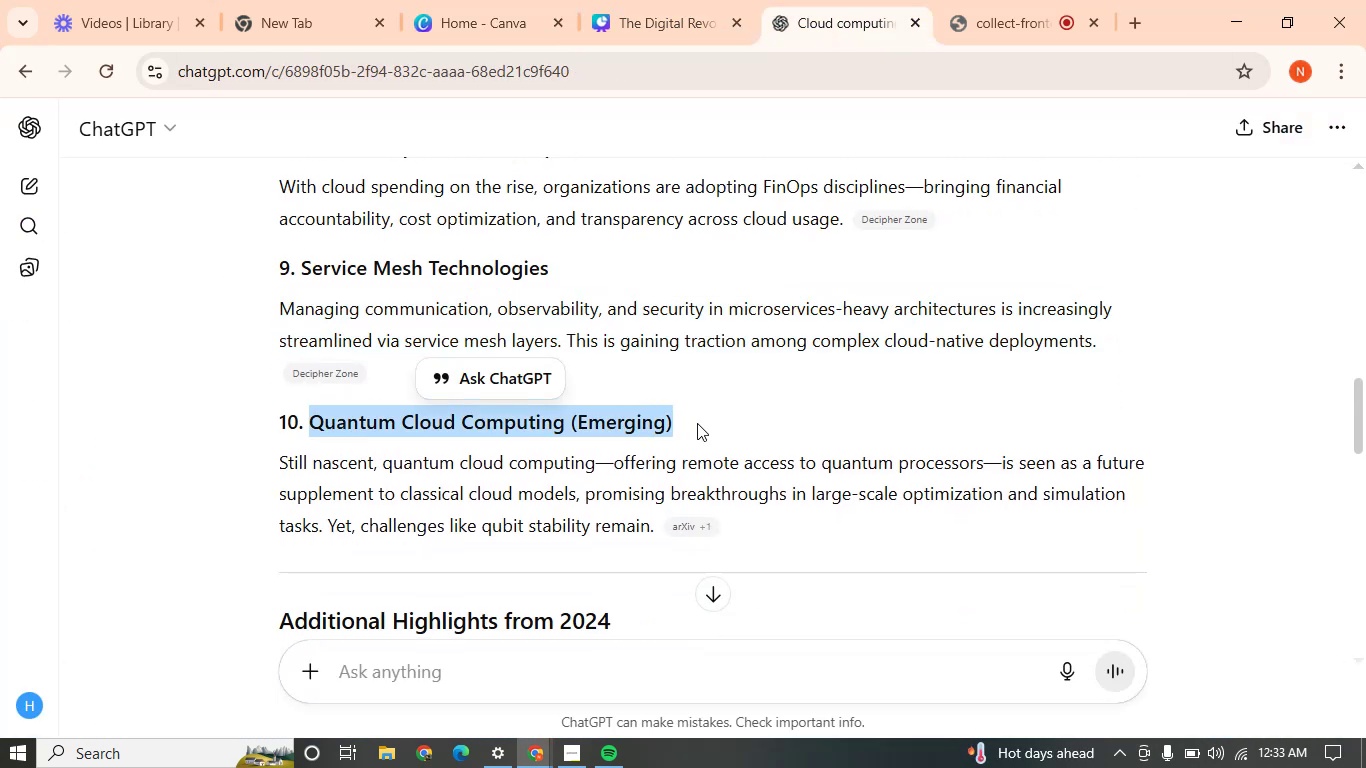 
key(Control+C)
 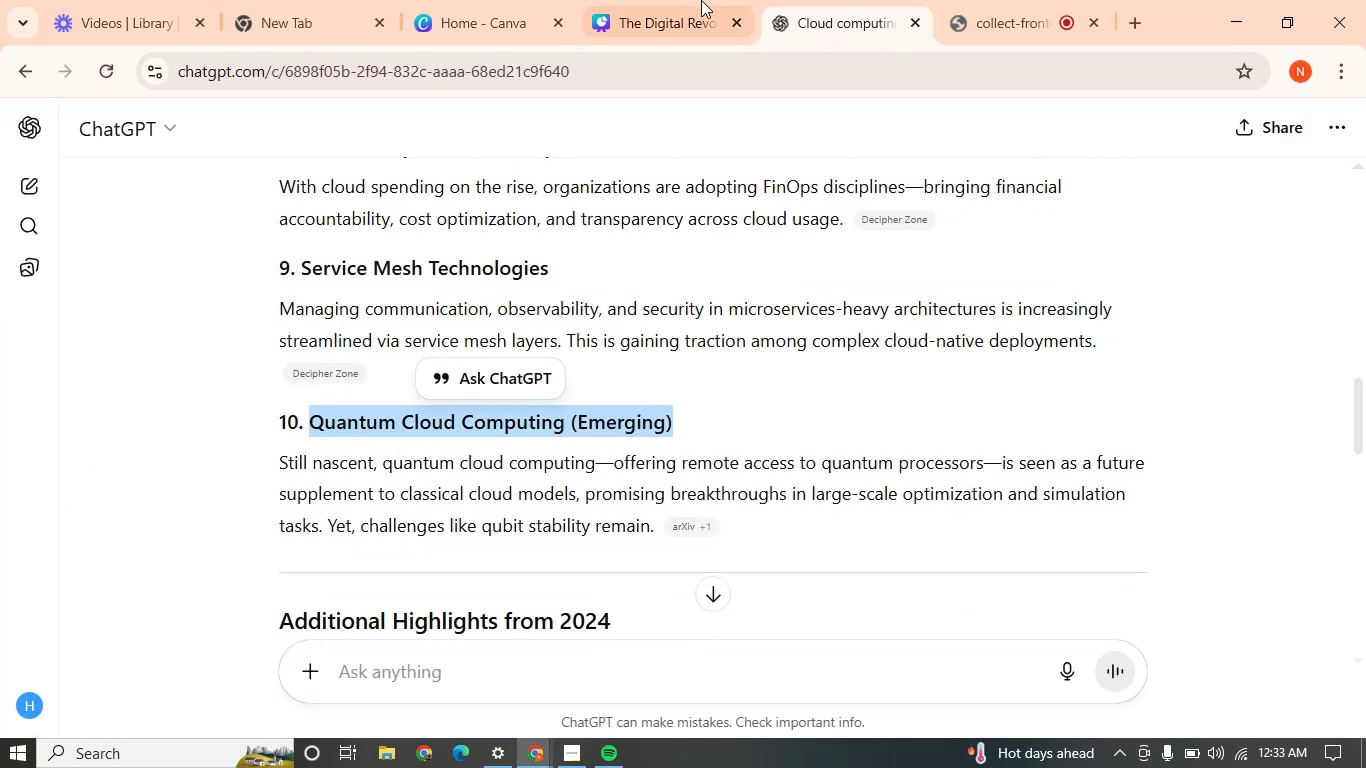 
left_click([701, 0])
 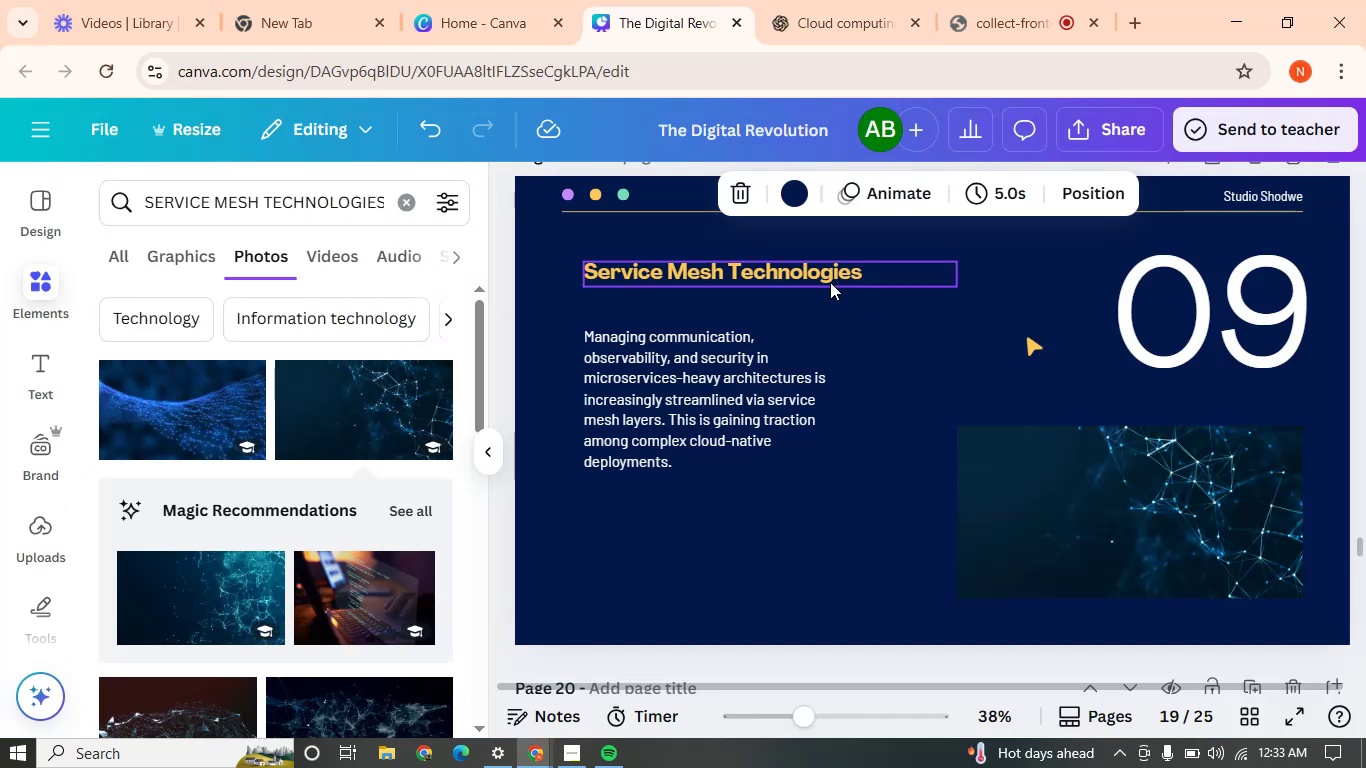 
double_click([830, 277])
 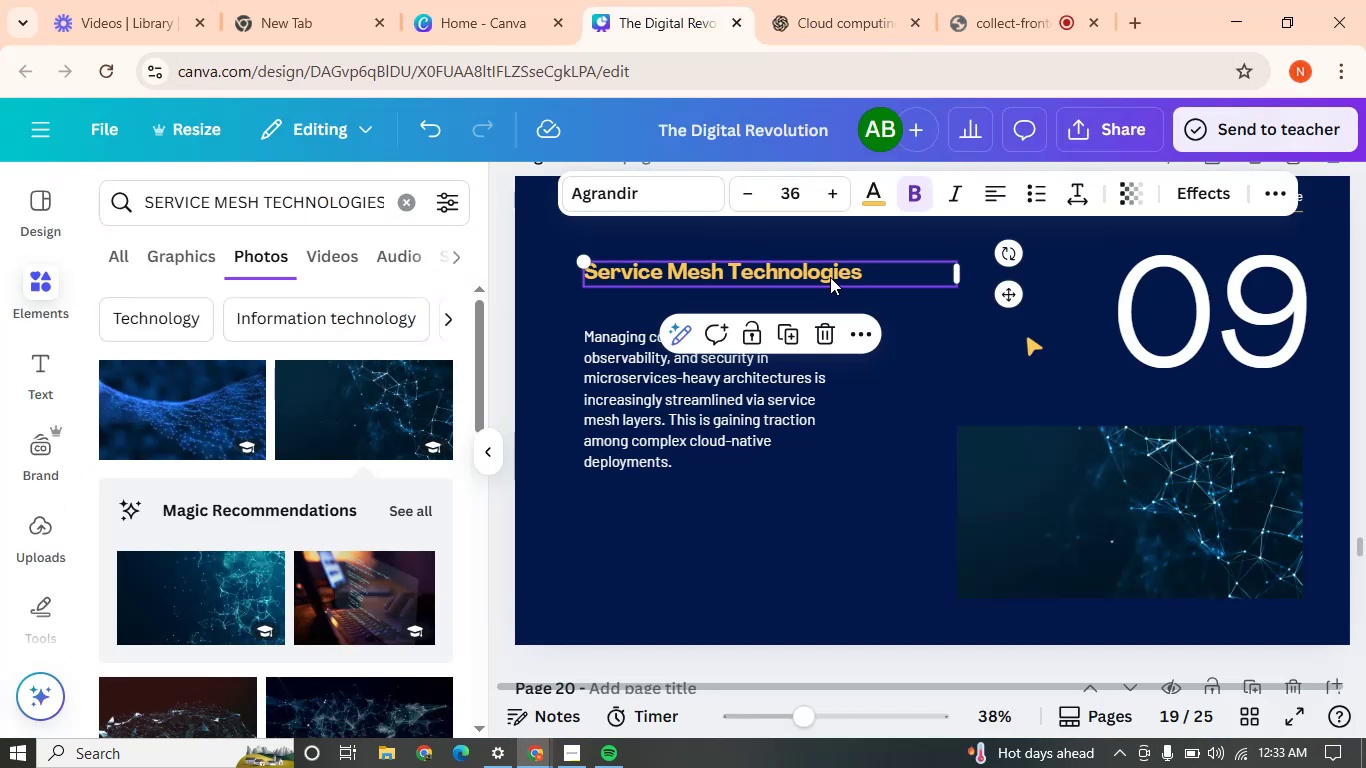 
triple_click([830, 277])
 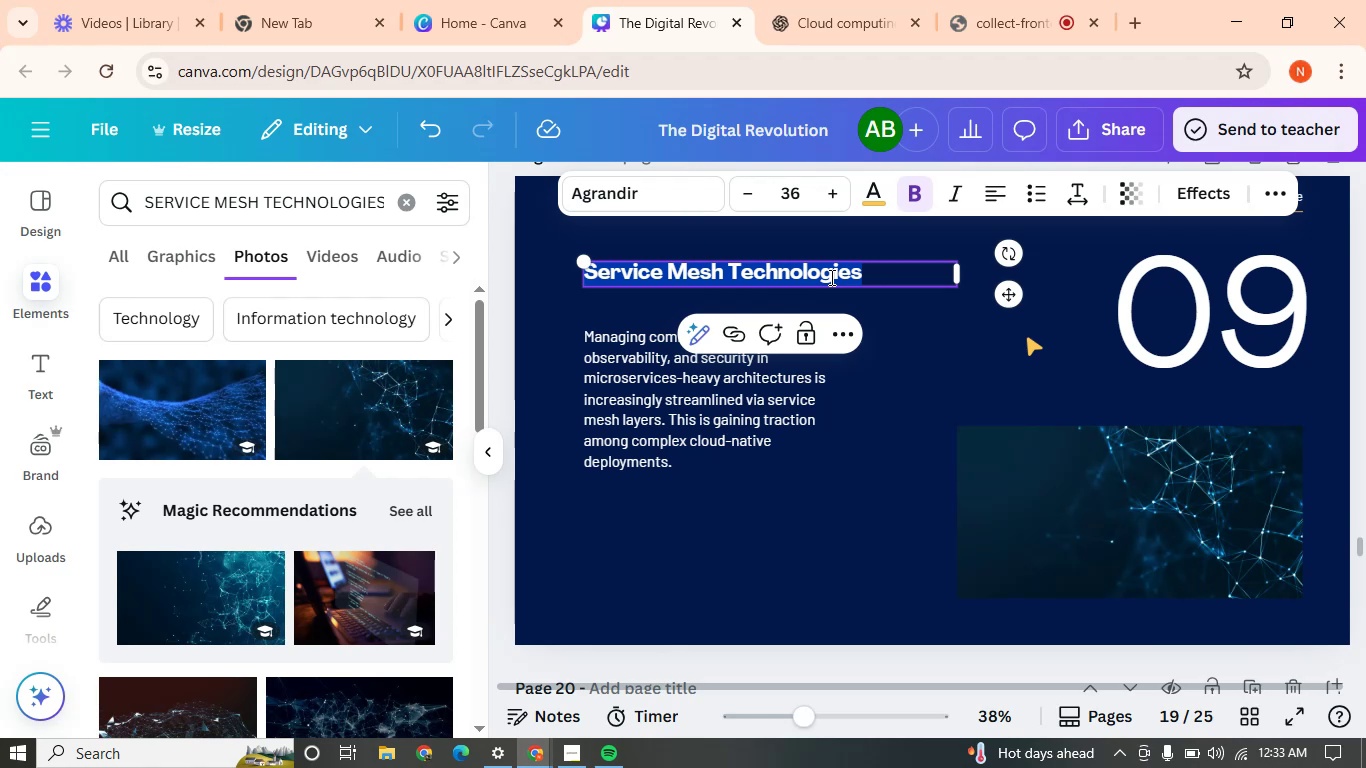 
key(Control+V)
 